 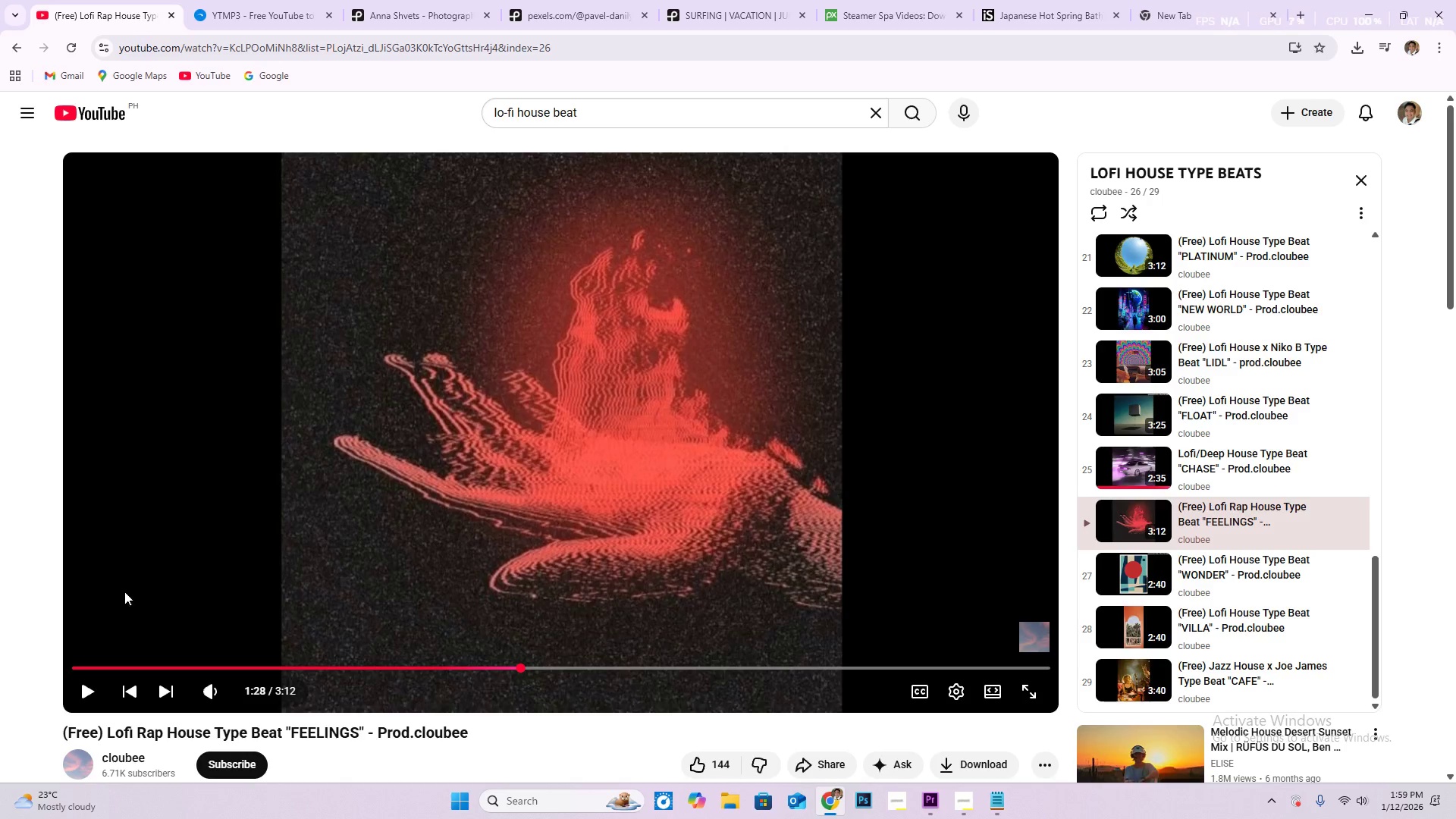 
scroll: coordinate [1340, 595], scroll_direction: down, amount: 4.0
 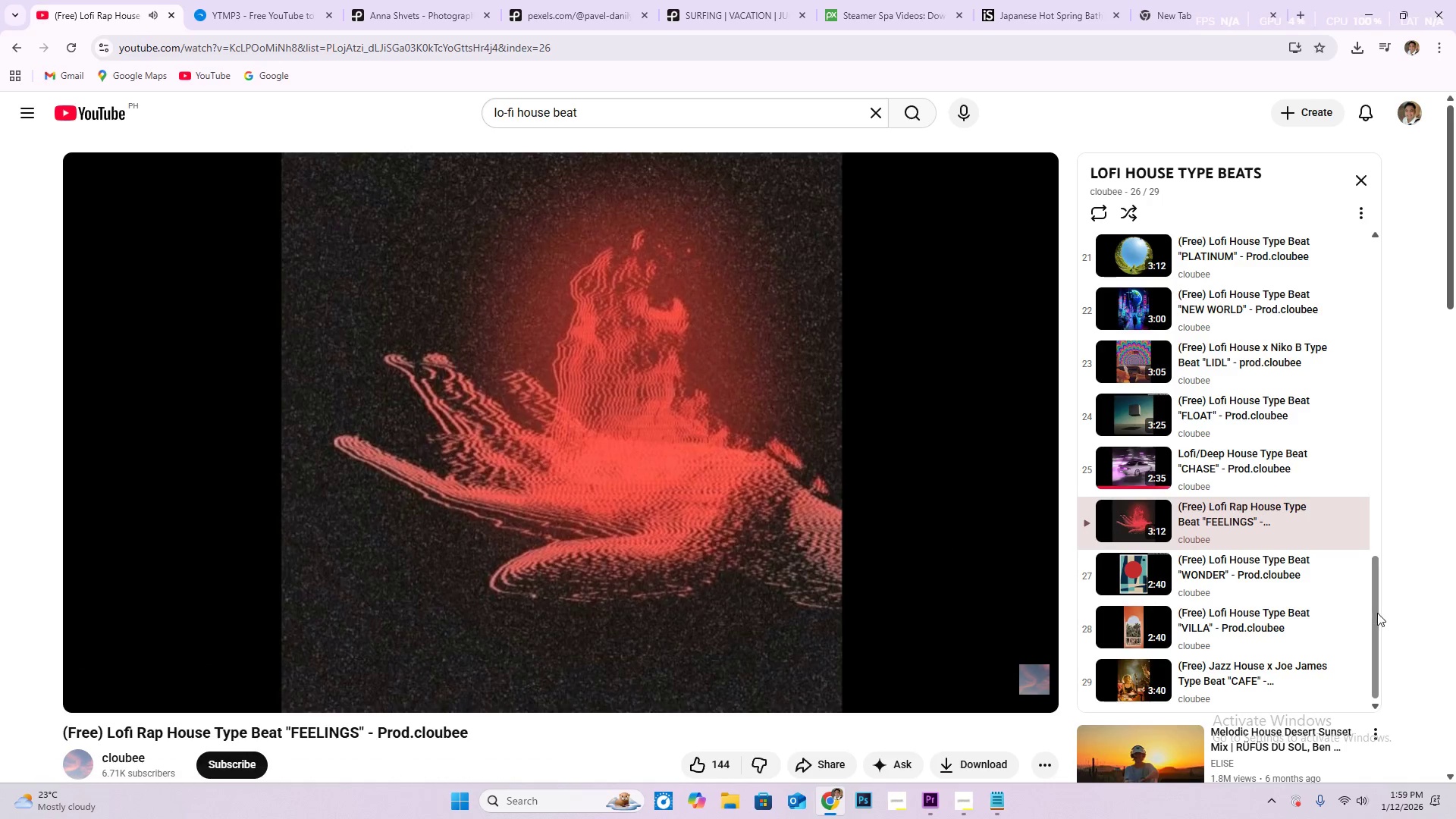 
left_click_drag(start_coordinate=[1378, 613], to_coordinate=[1392, 621])
 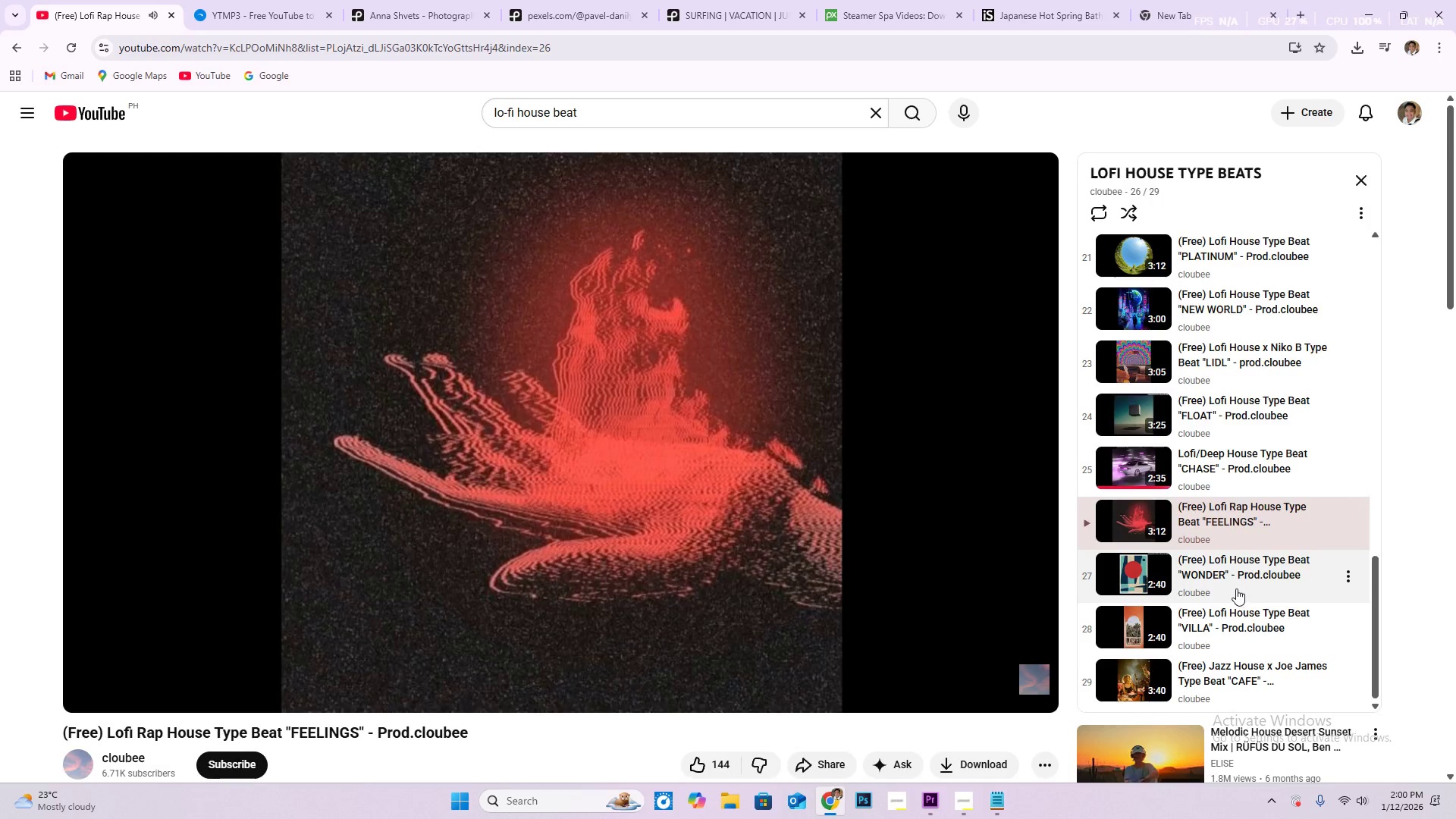 
scroll: coordinate [760, 513], scroll_direction: down, amount: 8.0
 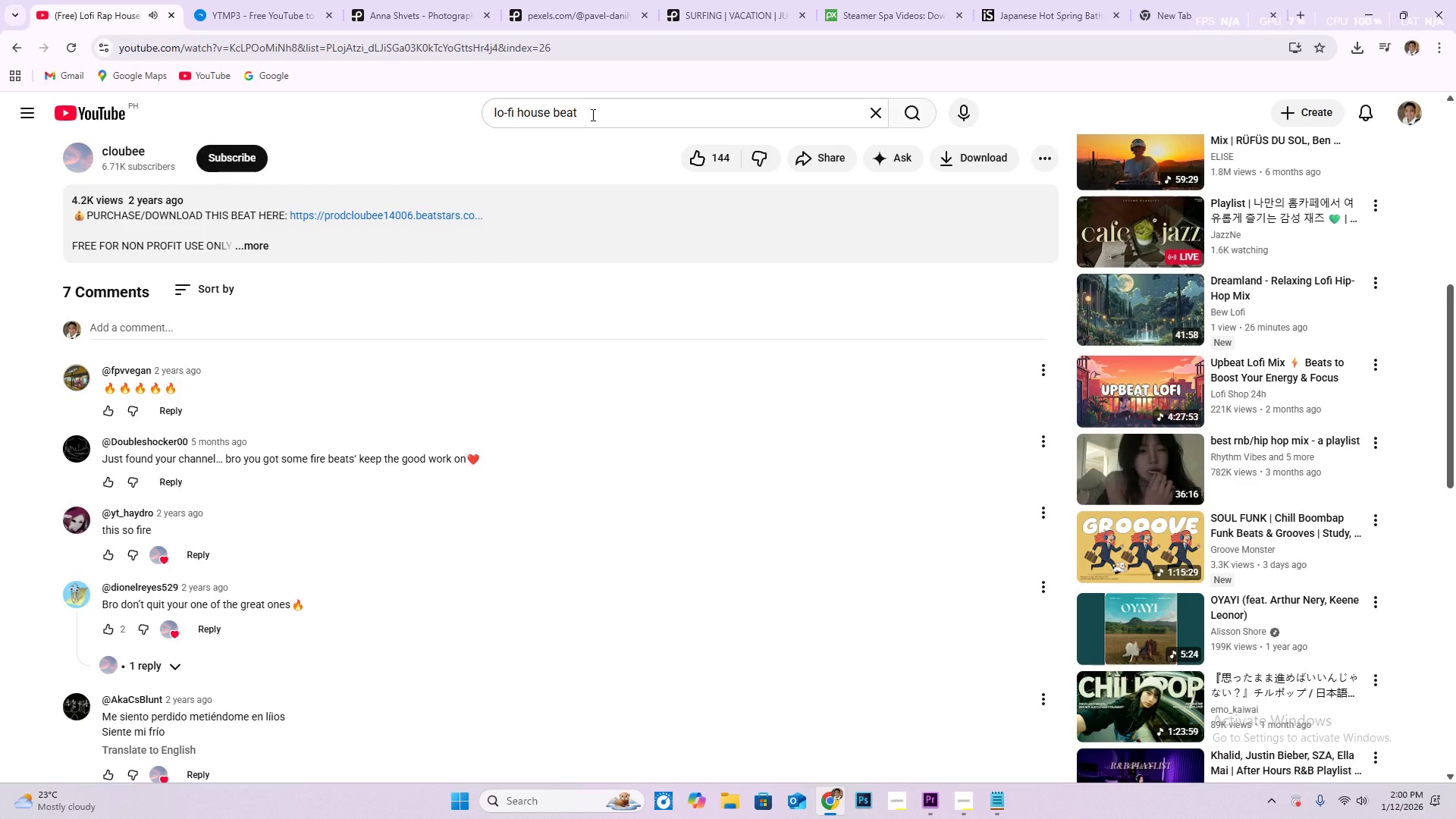 
left_click([592, 115])
 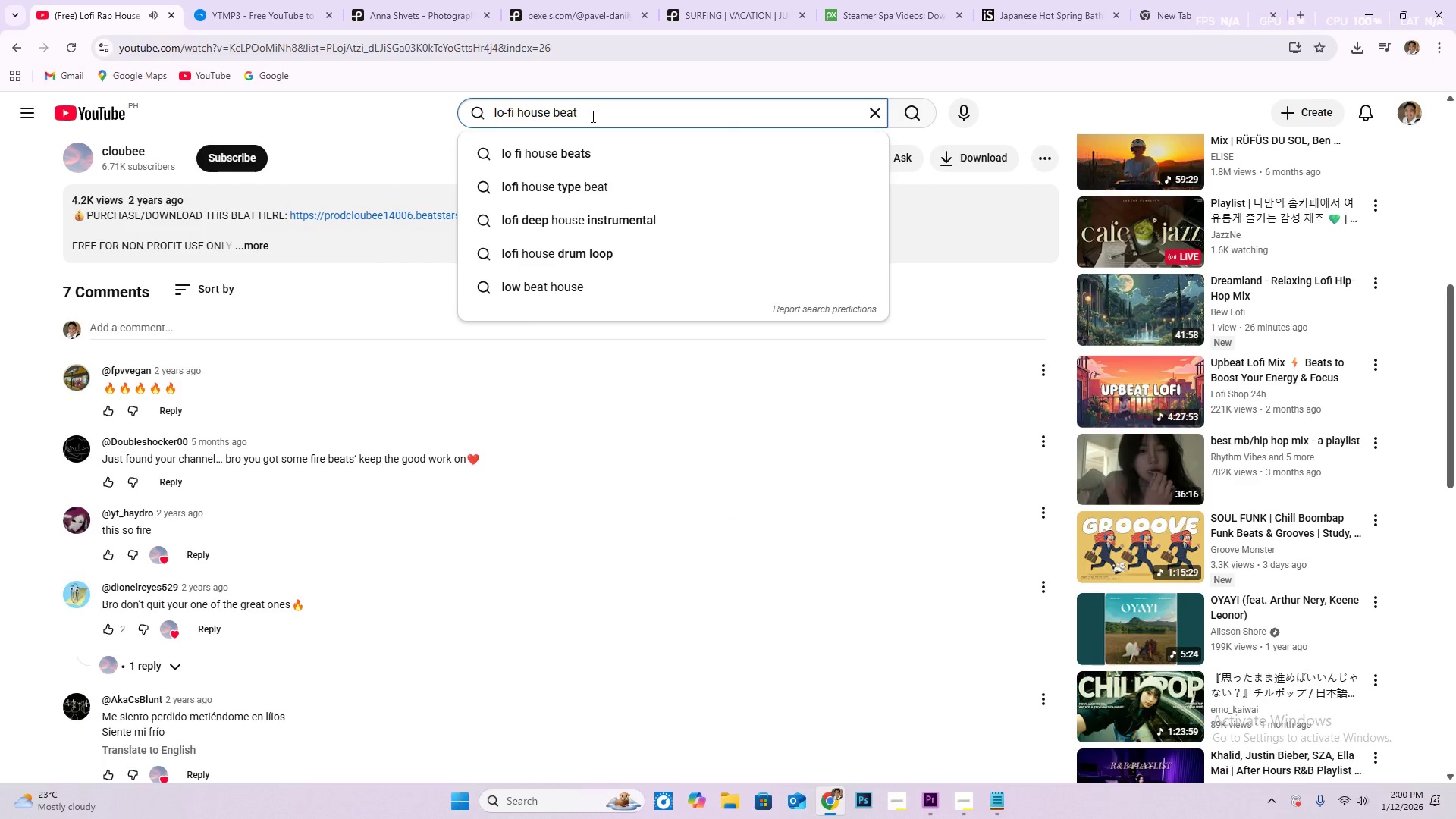 
key(NumpadEnter)
 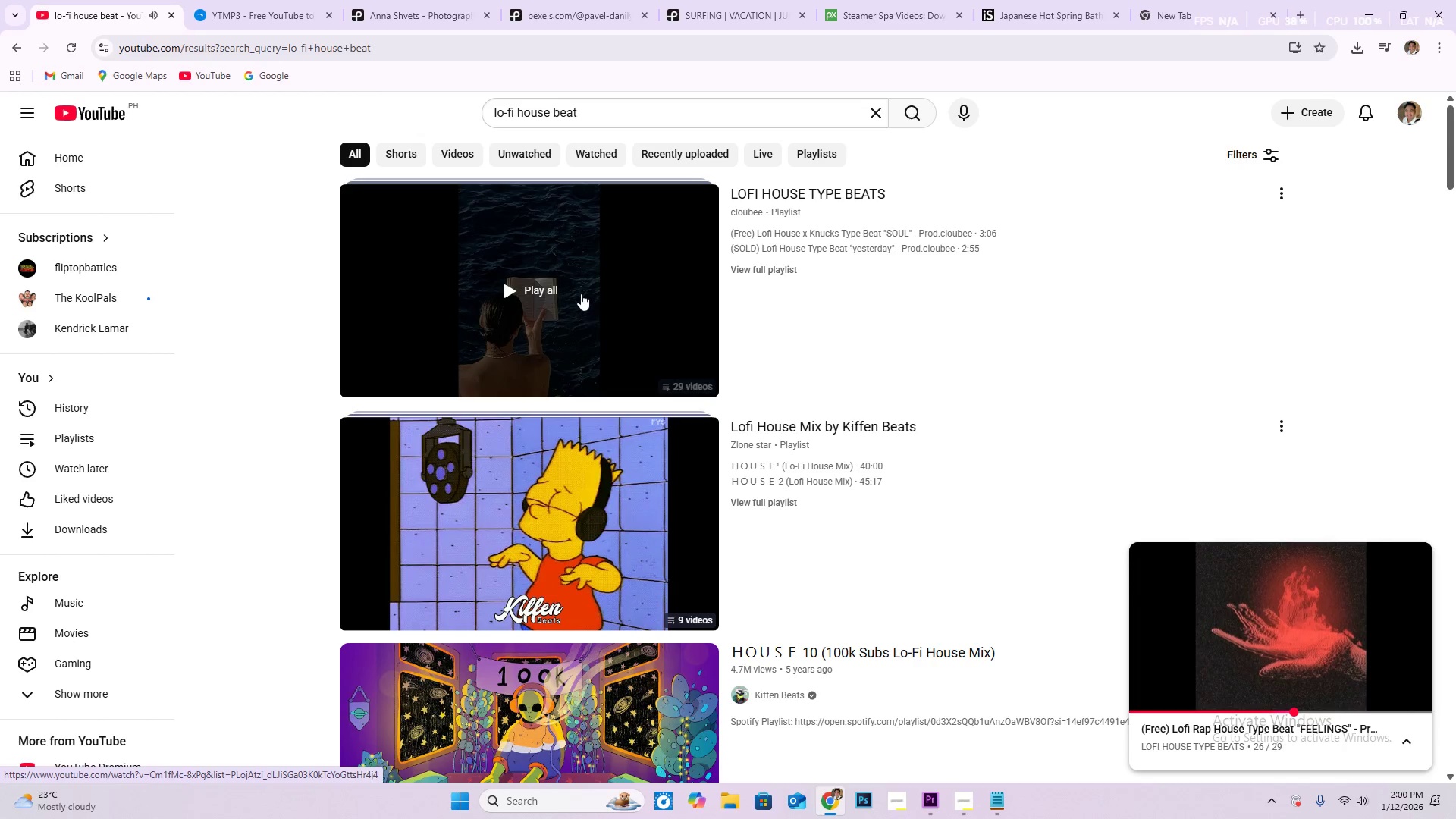 
scroll: coordinate [889, 518], scroll_direction: down, amount: 17.0
 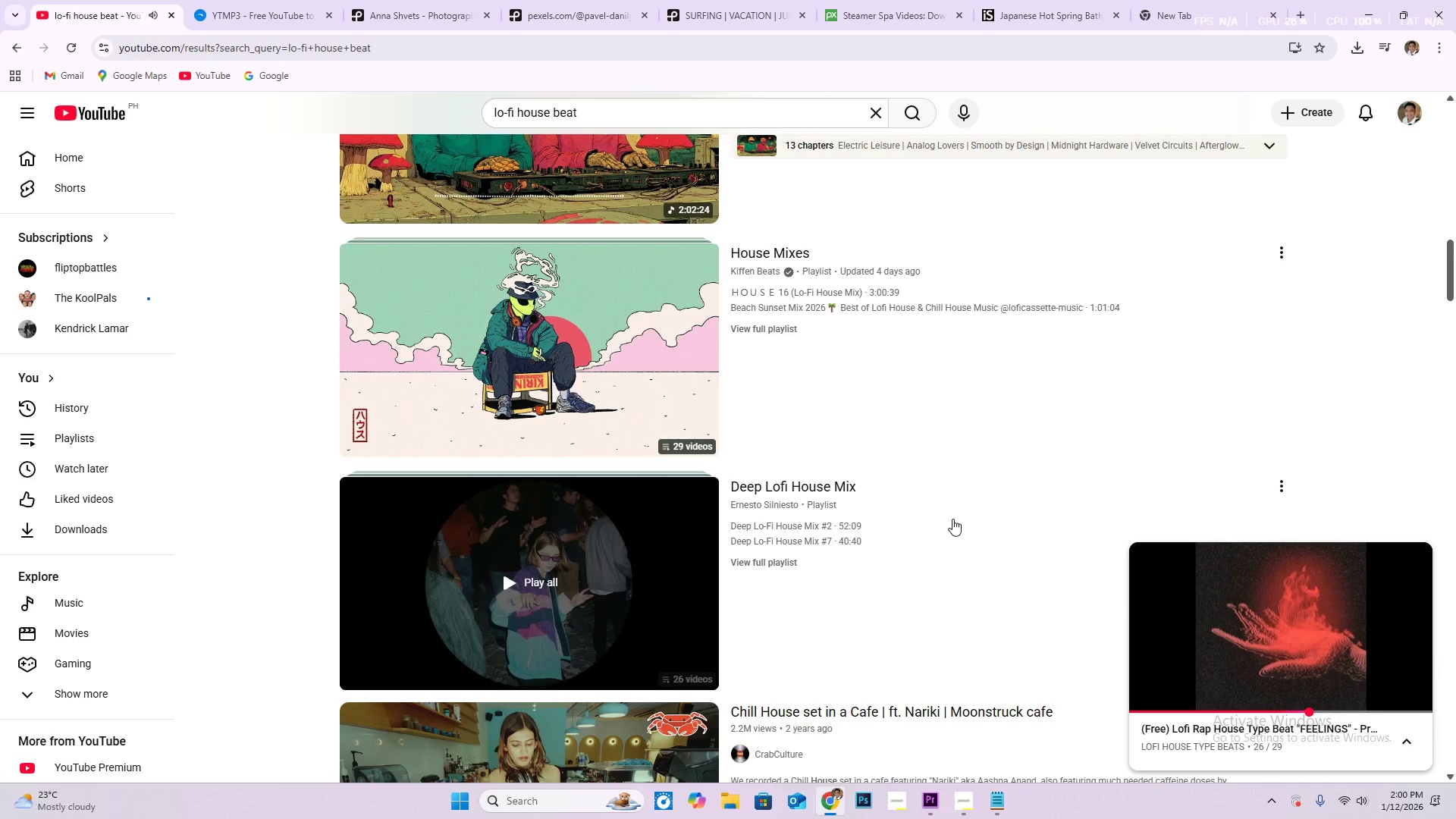 
scroll: coordinate [915, 670], scroll_direction: down, amount: 10.0
 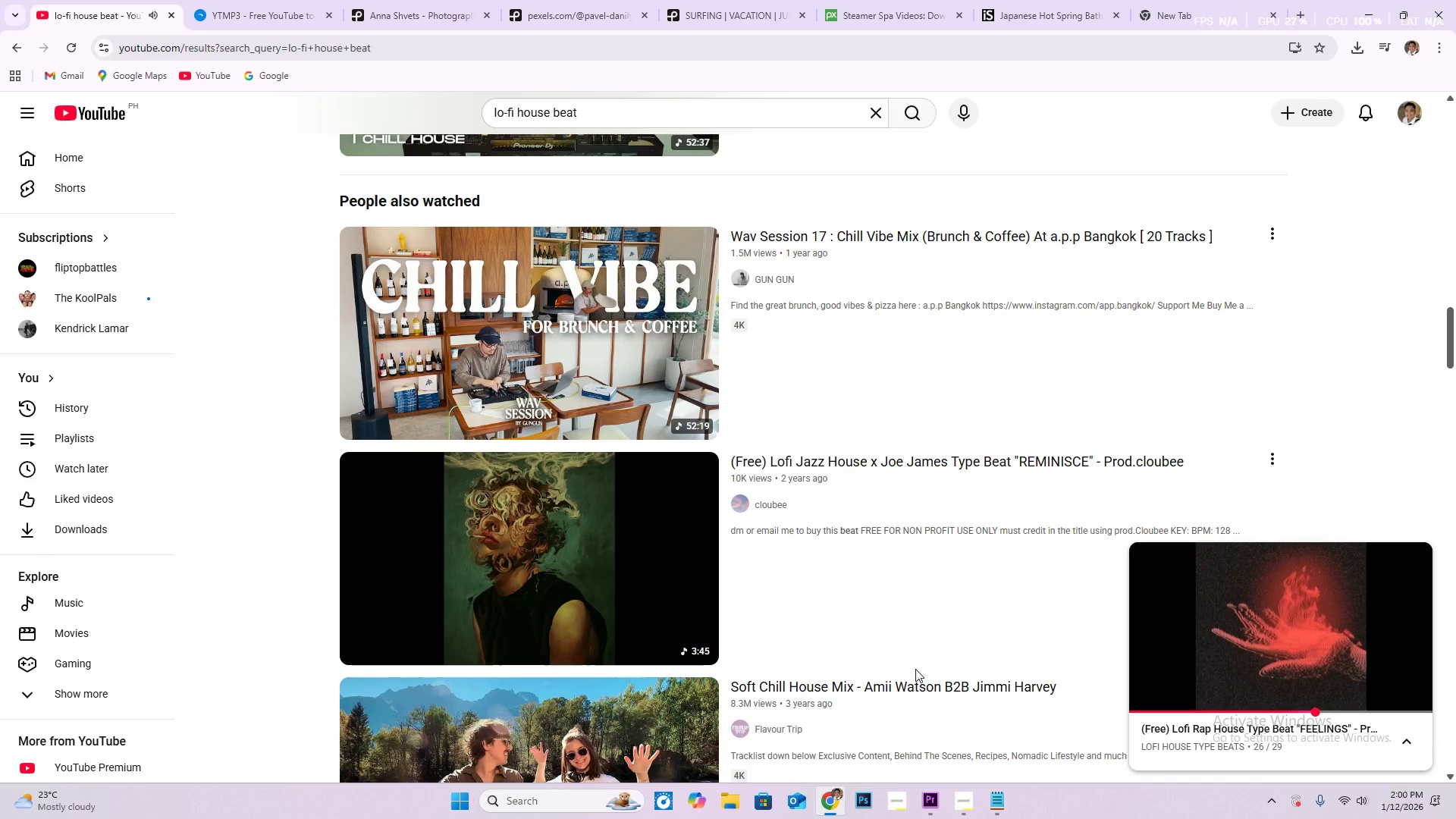 
scroll: coordinate [939, 648], scroll_direction: up, amount: 37.0
 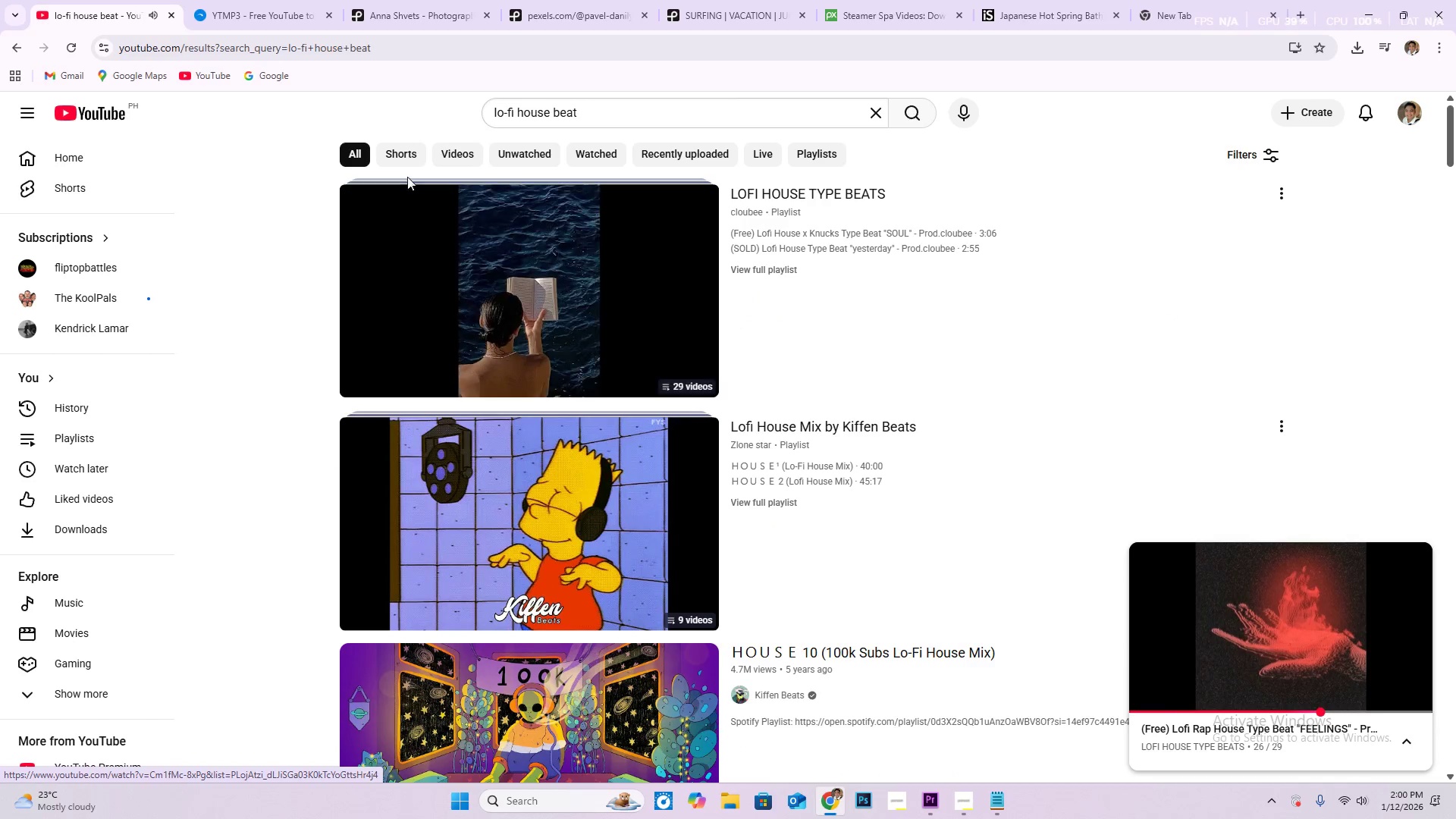 
left_click([401, 149])
 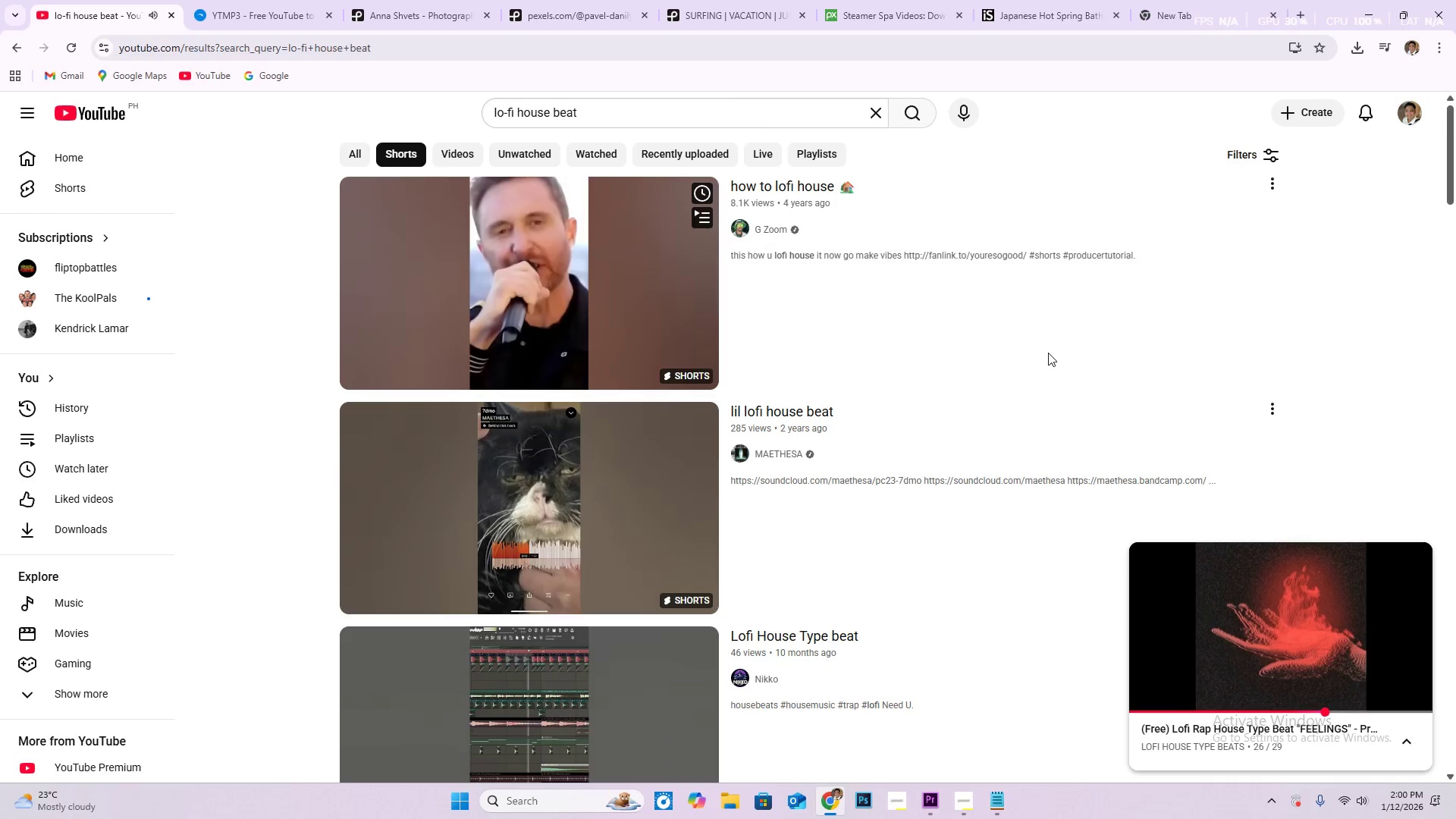 
scroll: coordinate [1048, 350], scroll_direction: down, amount: 1.0
 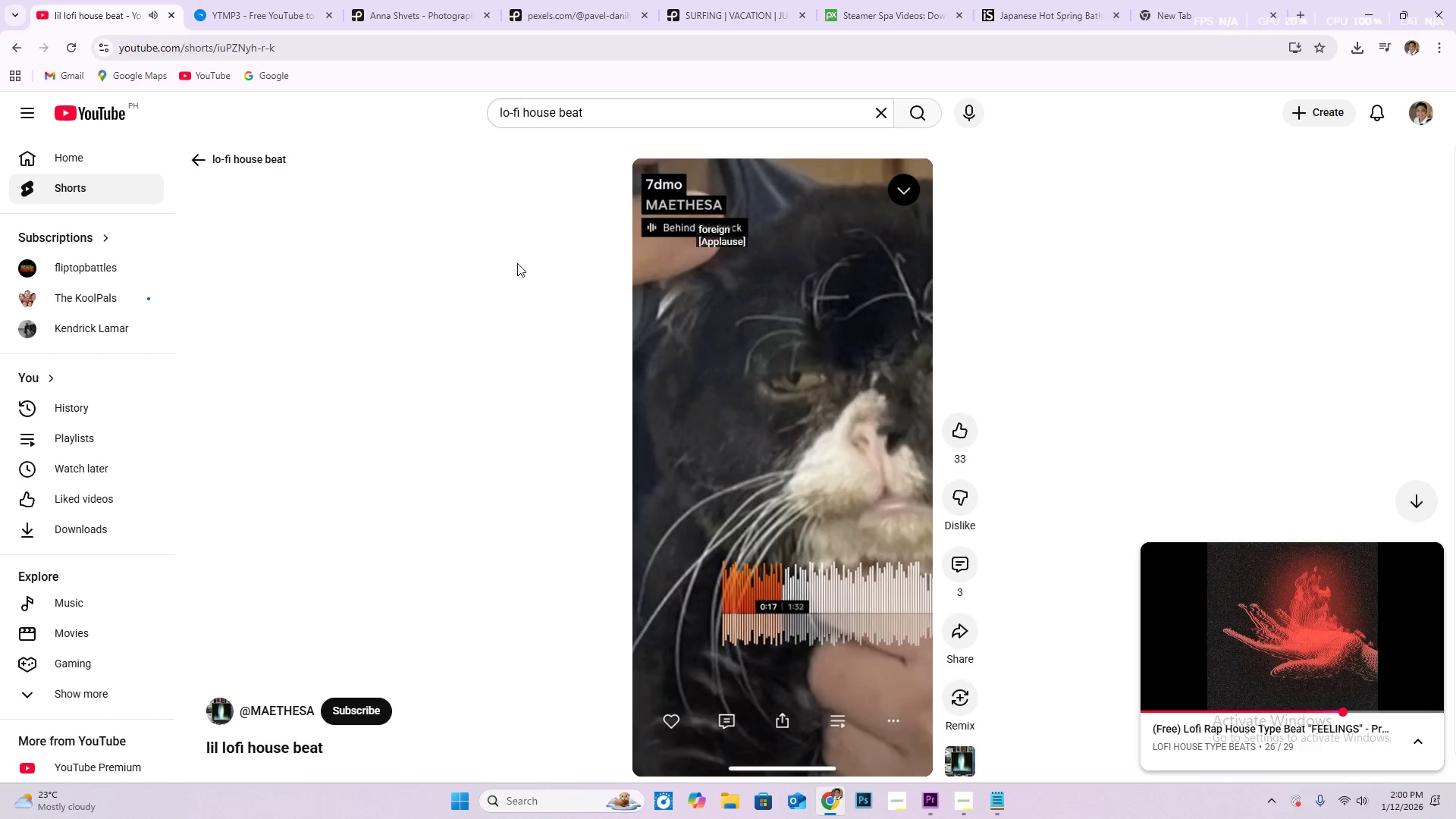 
wait(11.63)
 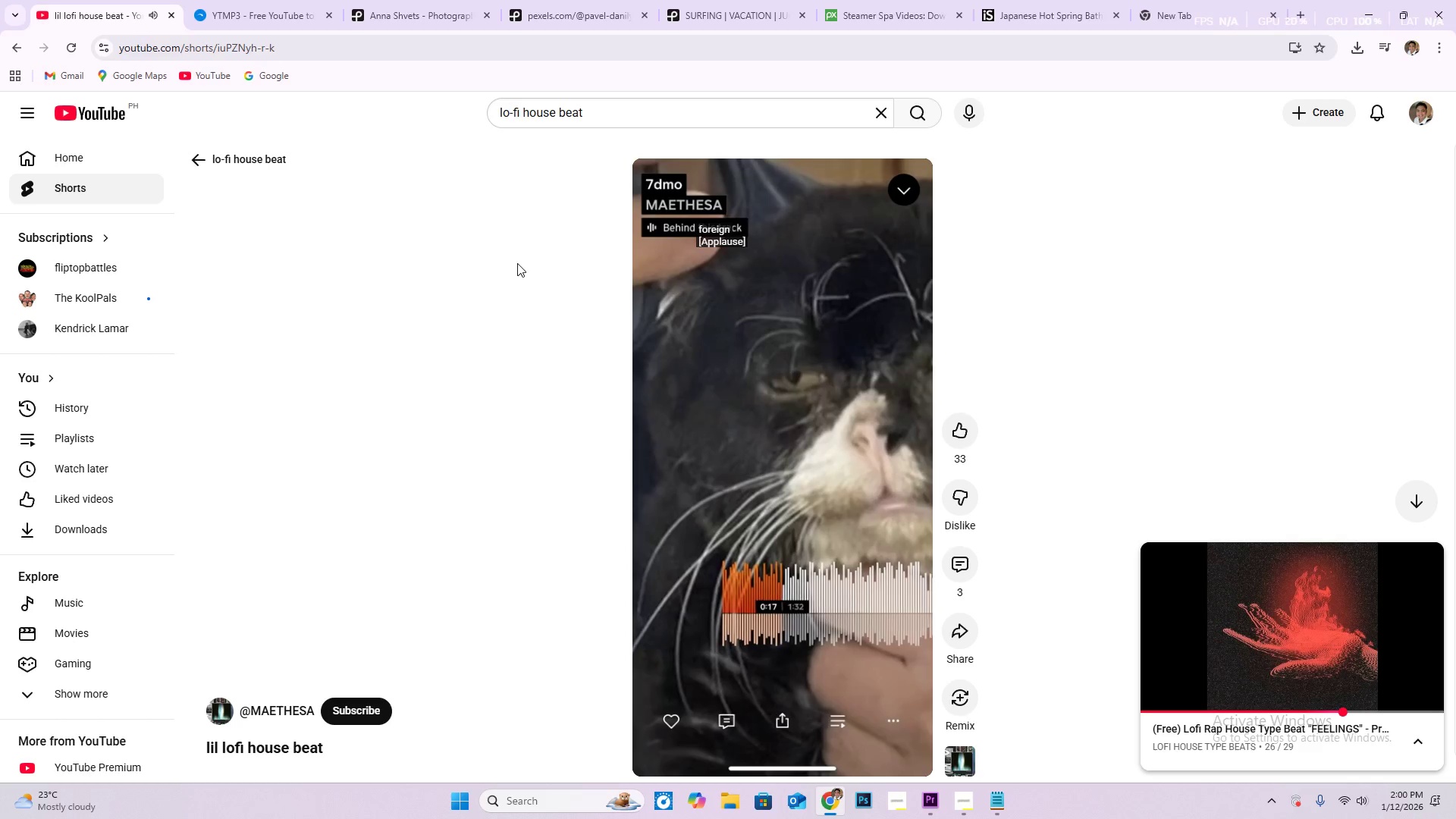 
left_click_drag(start_coordinate=[22, 47], to_coordinate=[30, 50])
 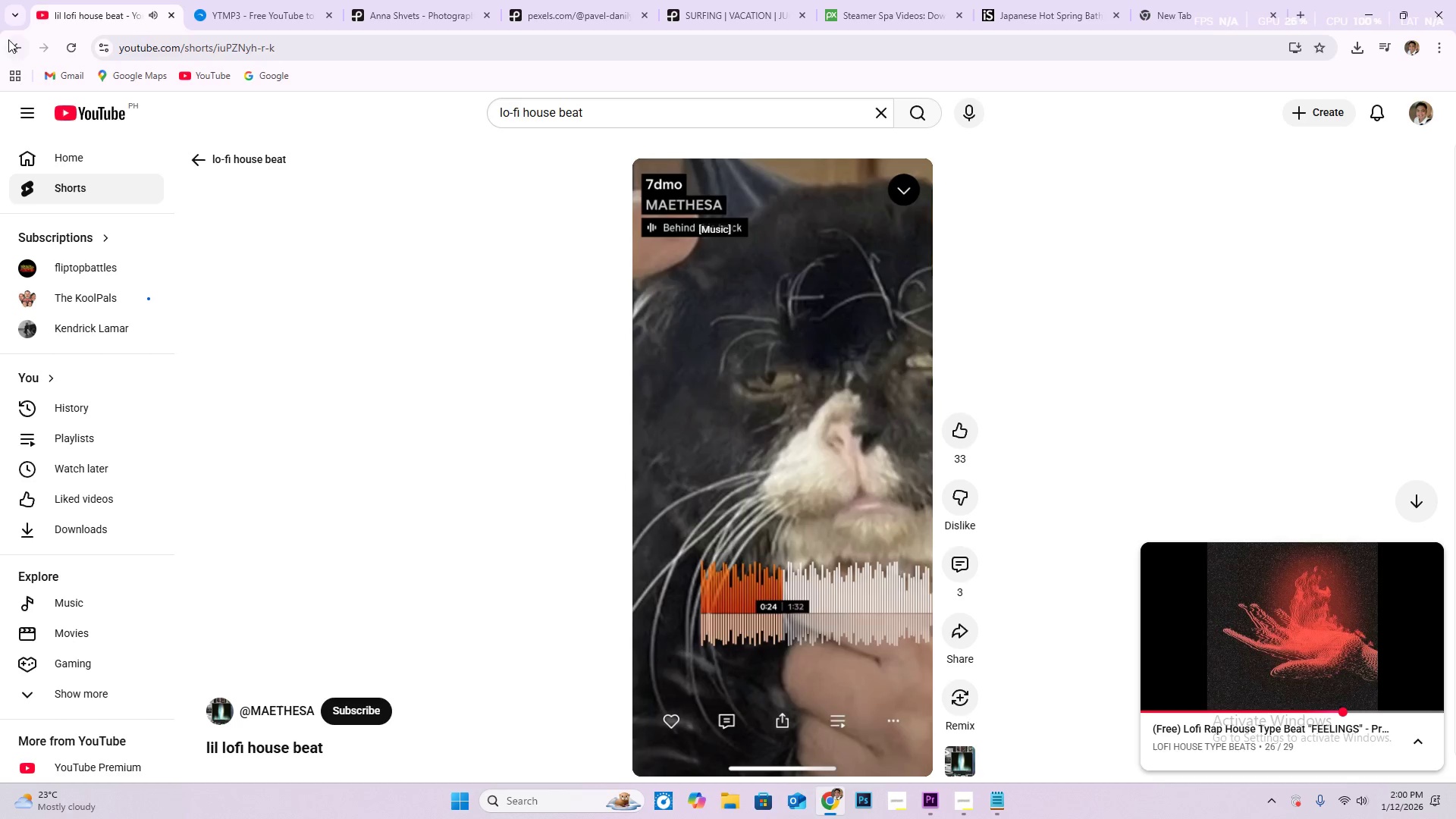 
left_click([17, 47])
 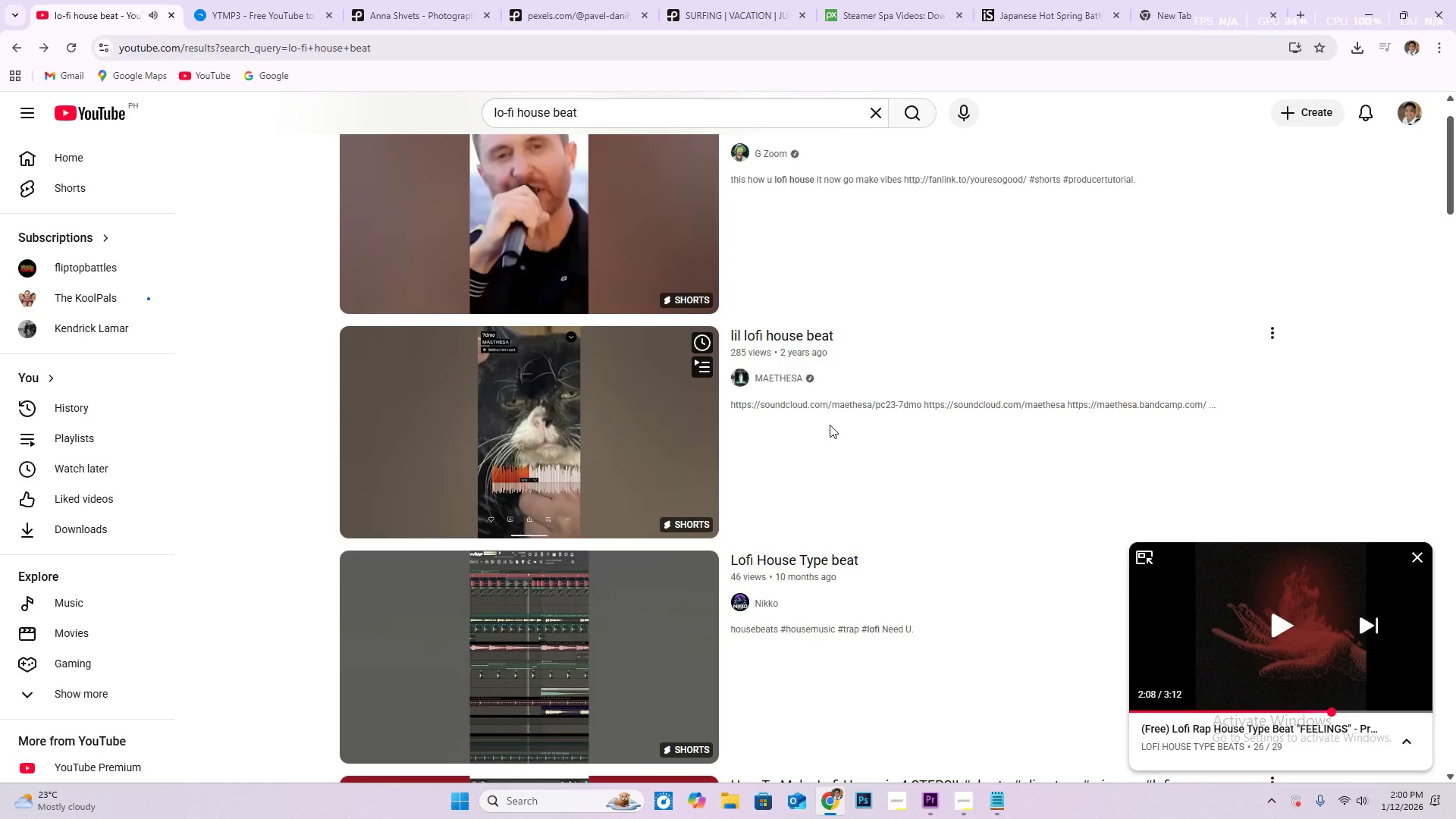 
scroll: coordinate [639, 412], scroll_direction: down, amount: 11.0
 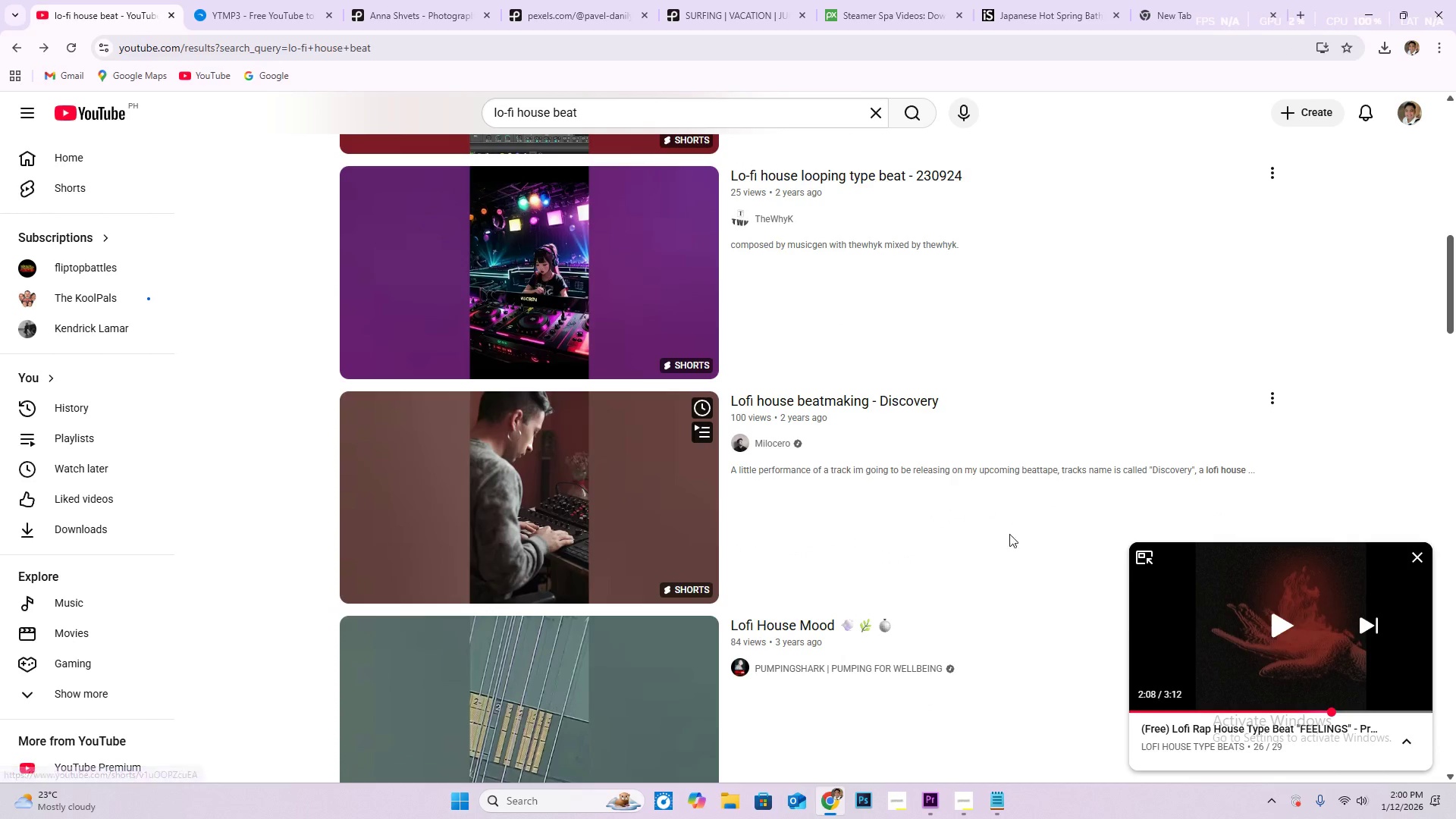 
left_click([689, 518])
 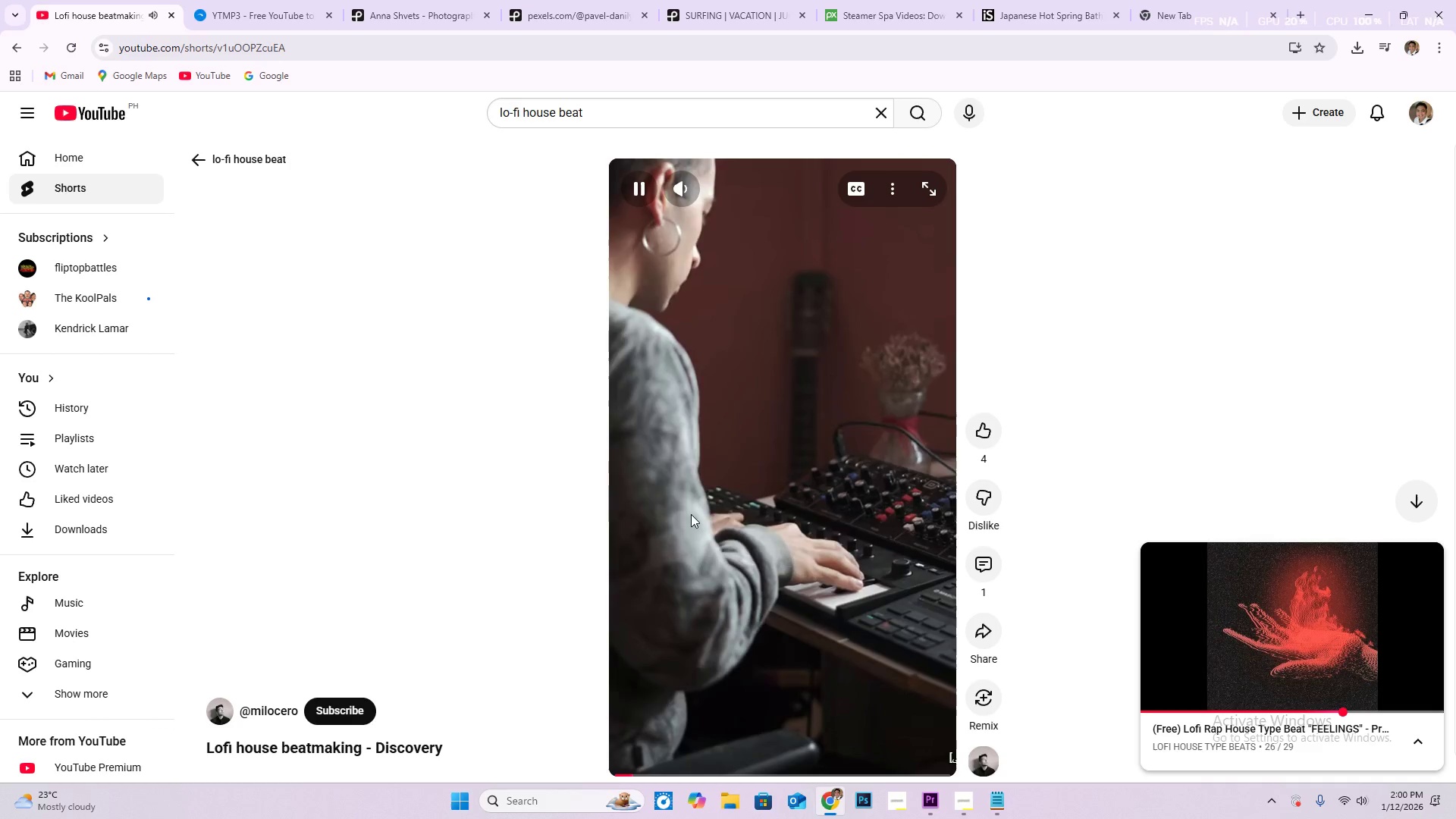 
wait(6.27)
 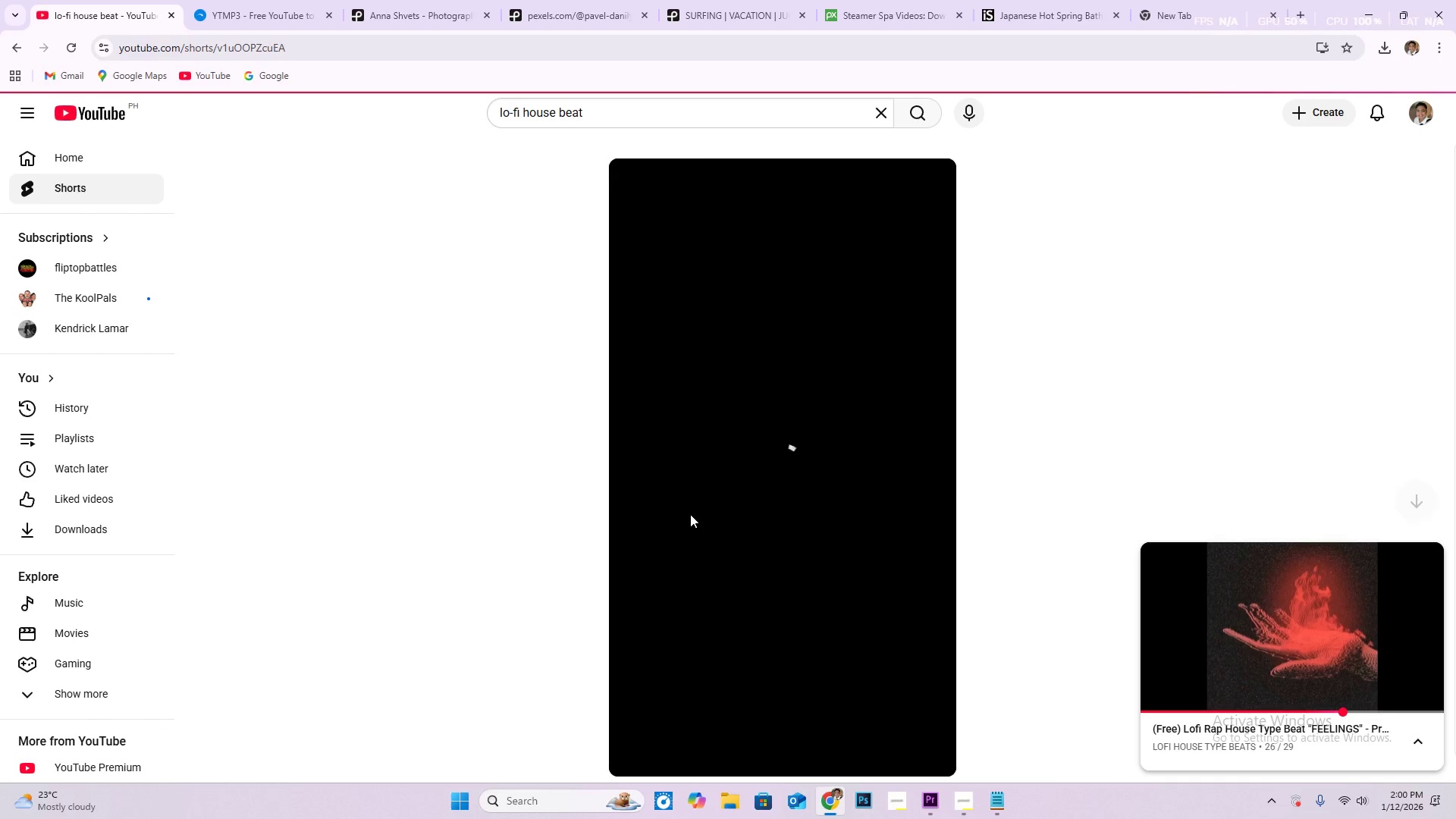 
left_click([23, 49])
 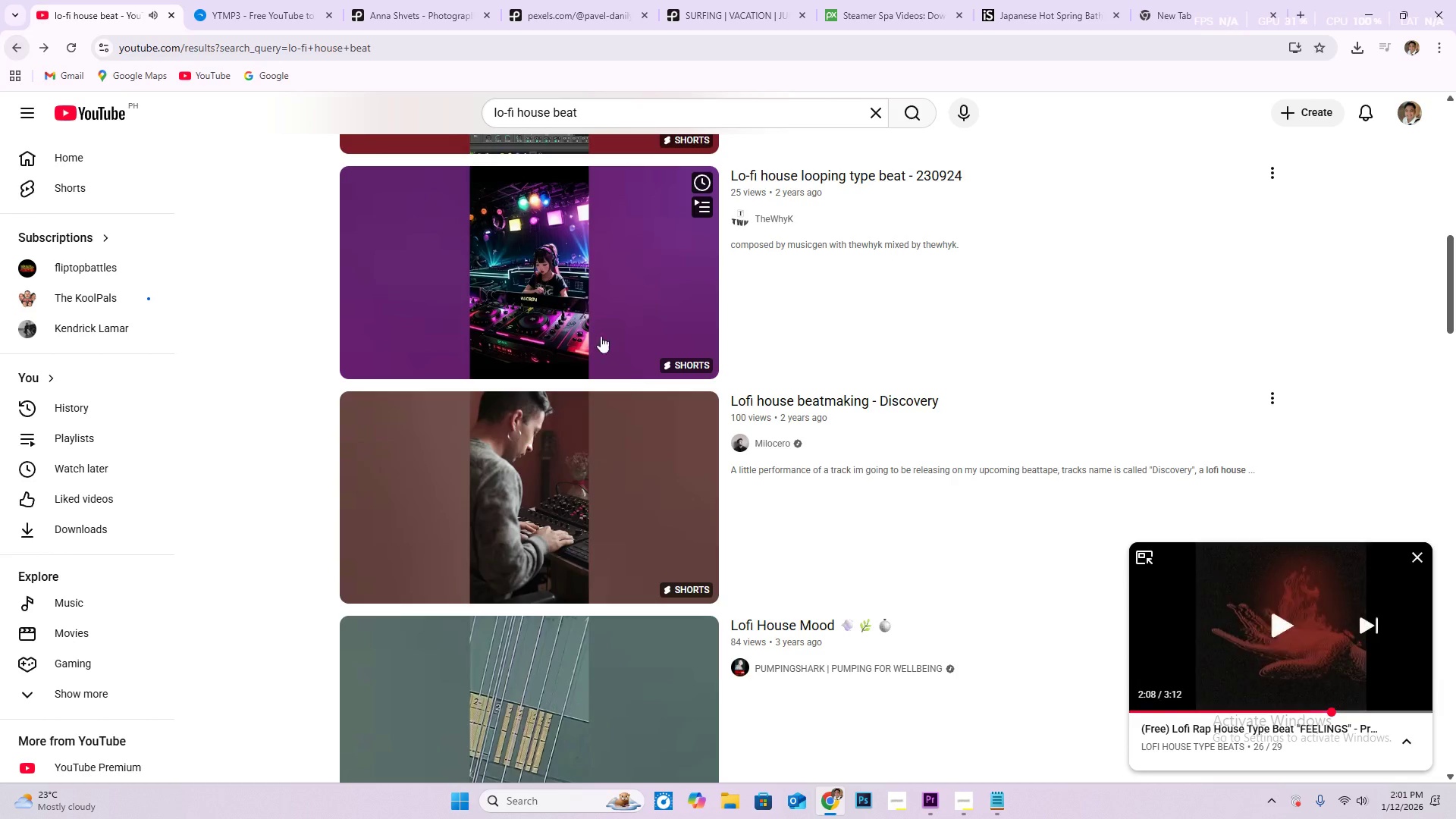 
scroll: coordinate [565, 625], scroll_direction: down, amount: 20.0
 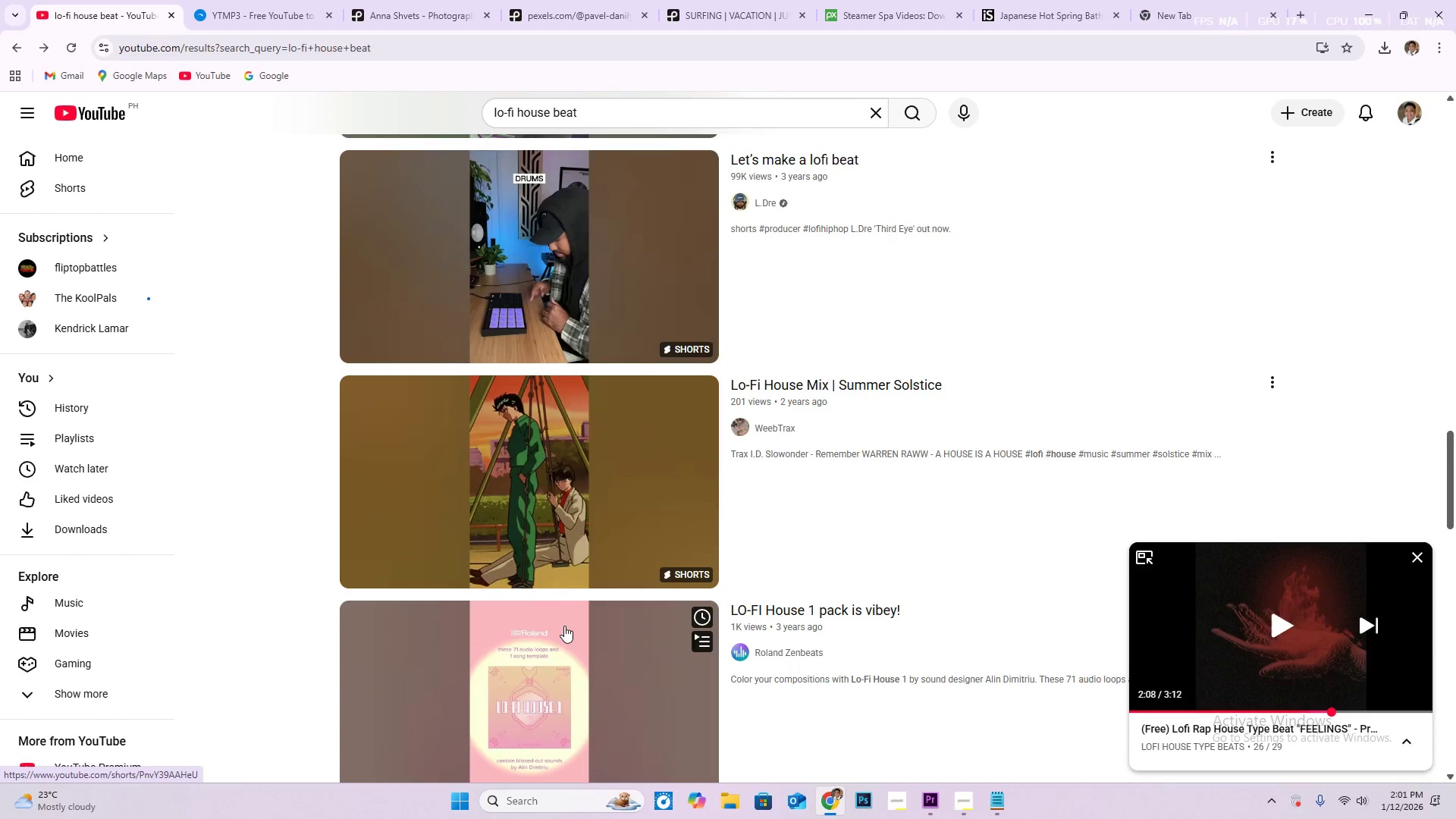 
scroll: coordinate [566, 625], scroll_direction: down, amount: 16.0
 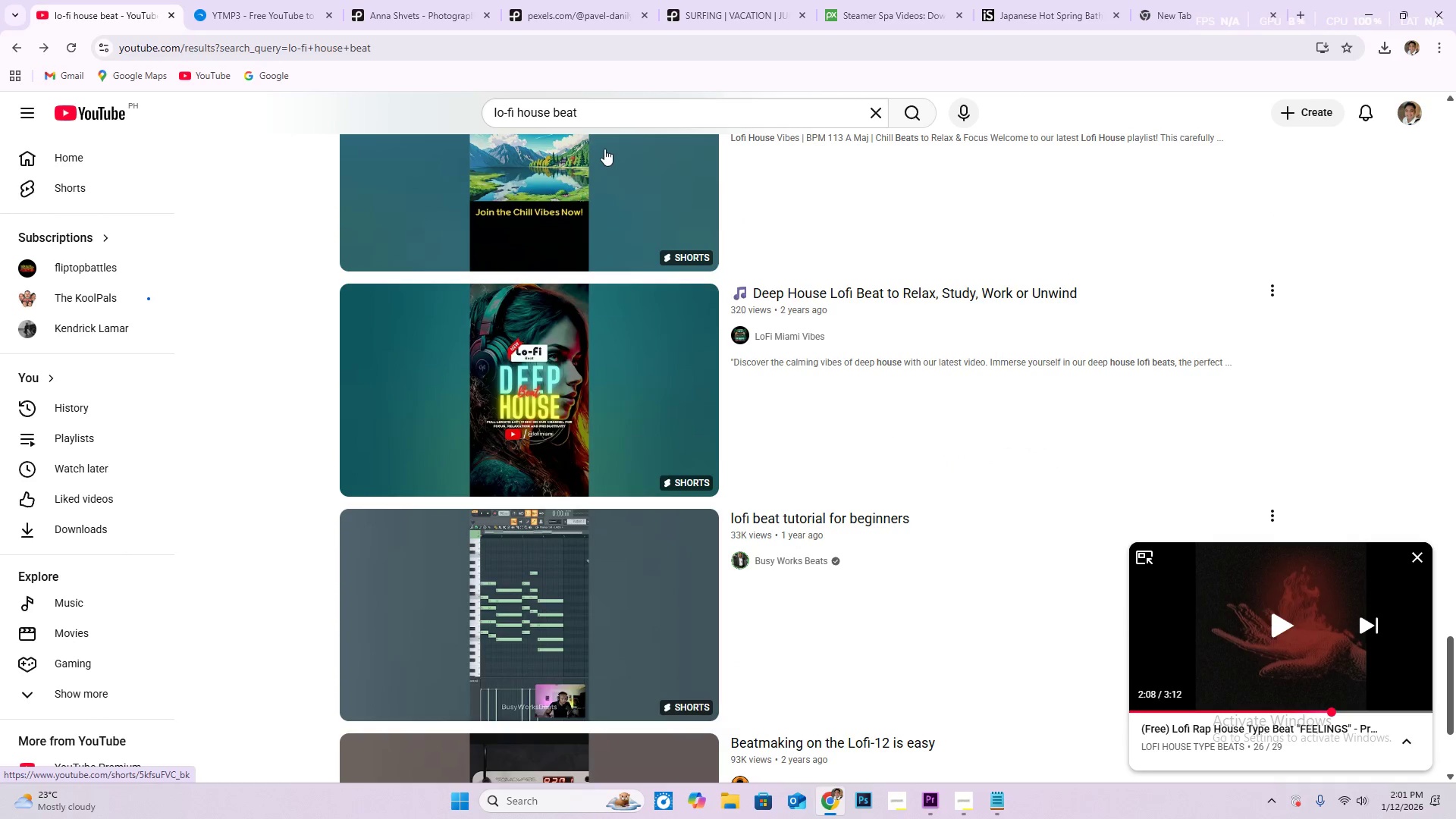 
left_click([615, 105])
 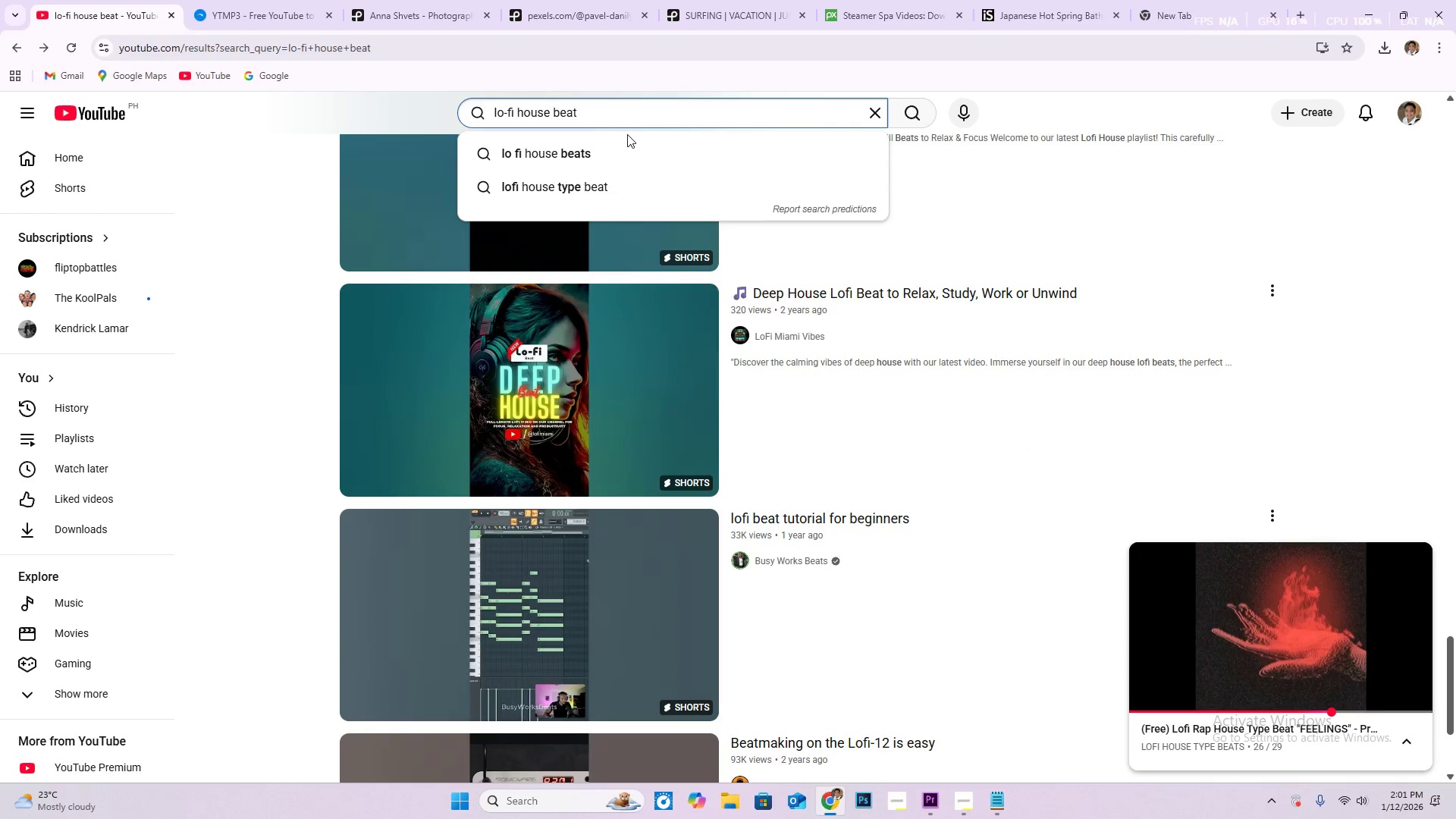 
key(NumpadEnter)
 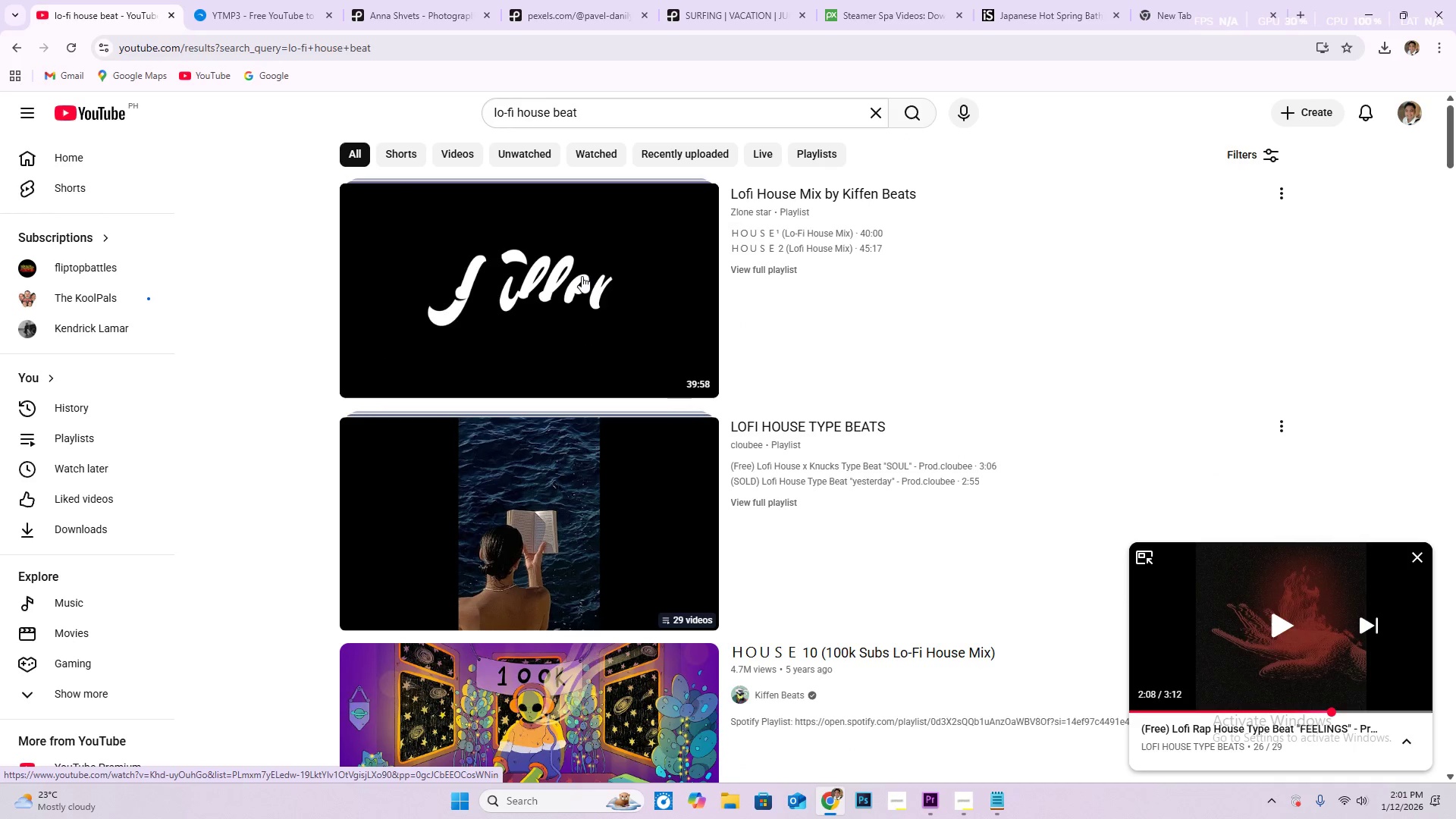 
left_click([601, 510])
 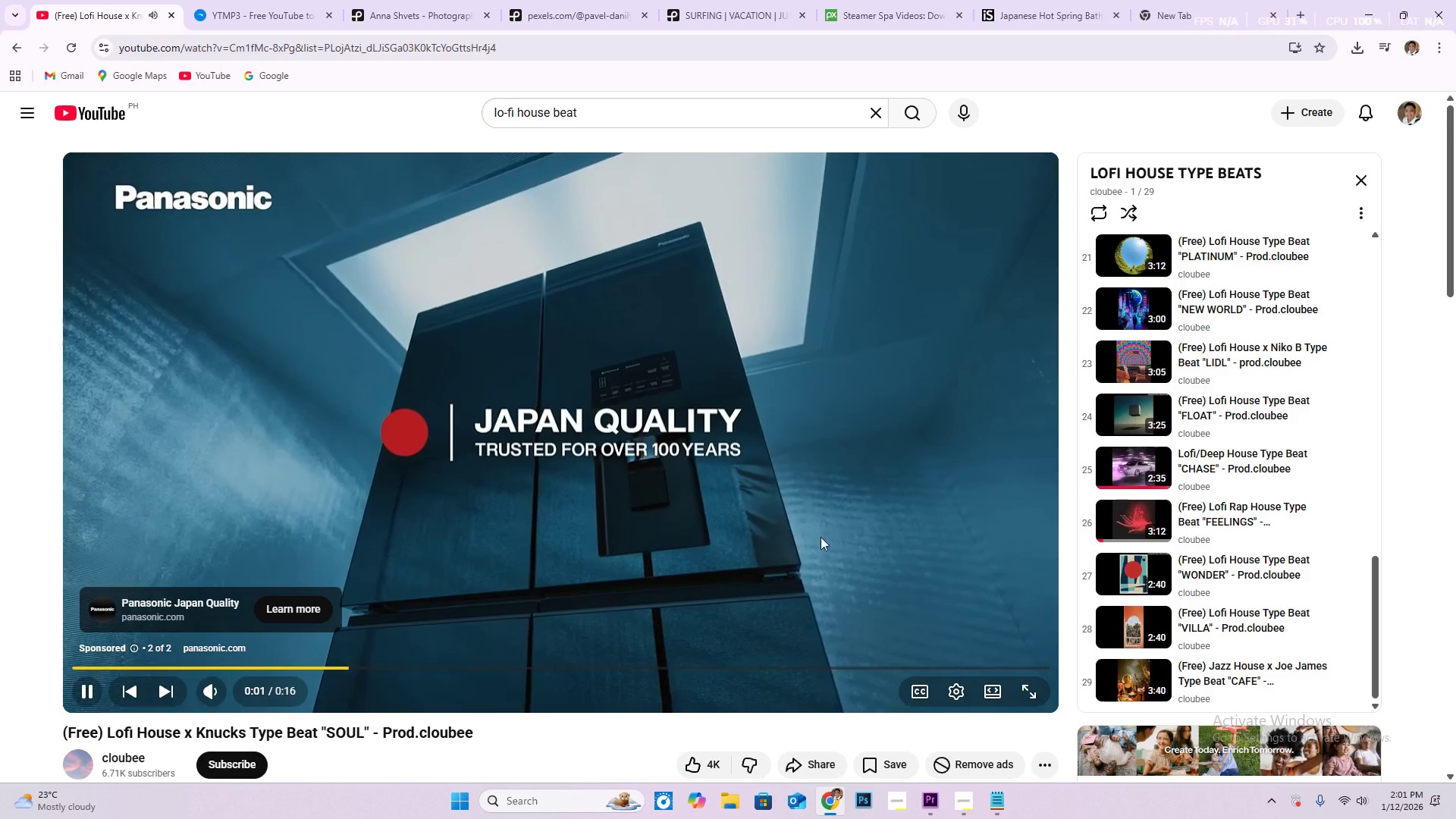 
wait(14.76)
 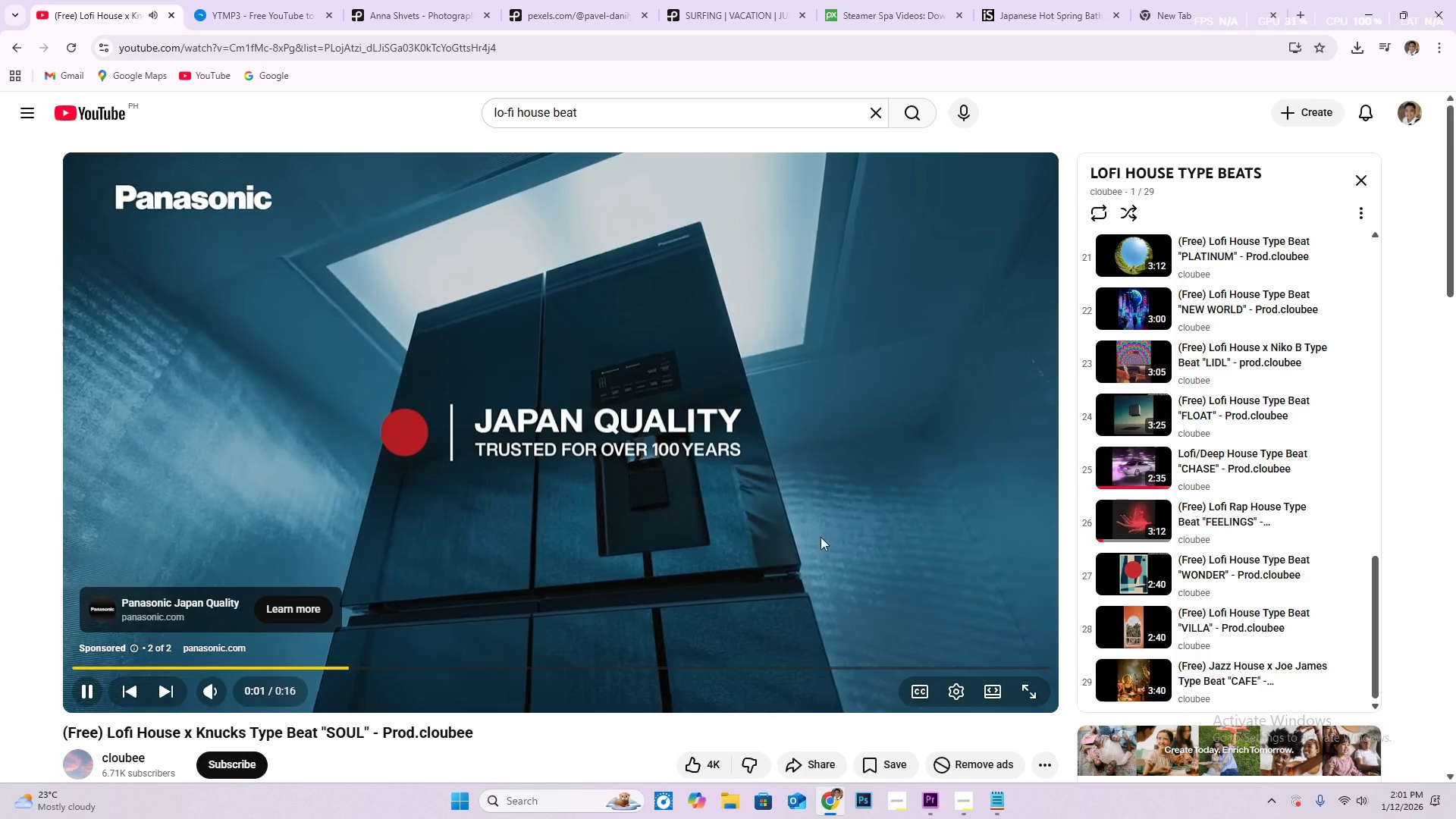 
left_click([1003, 652])
 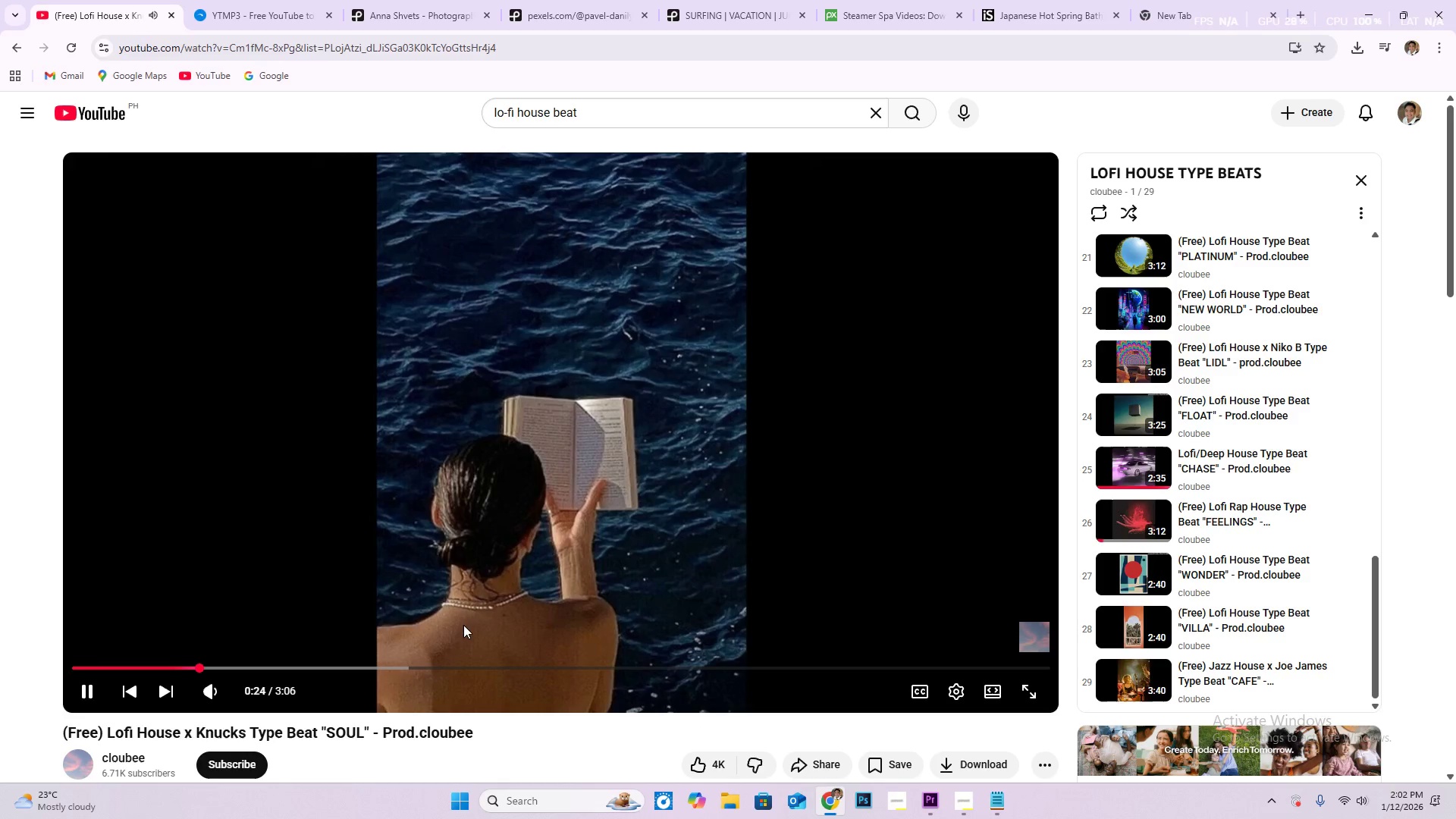 
wait(29.66)
 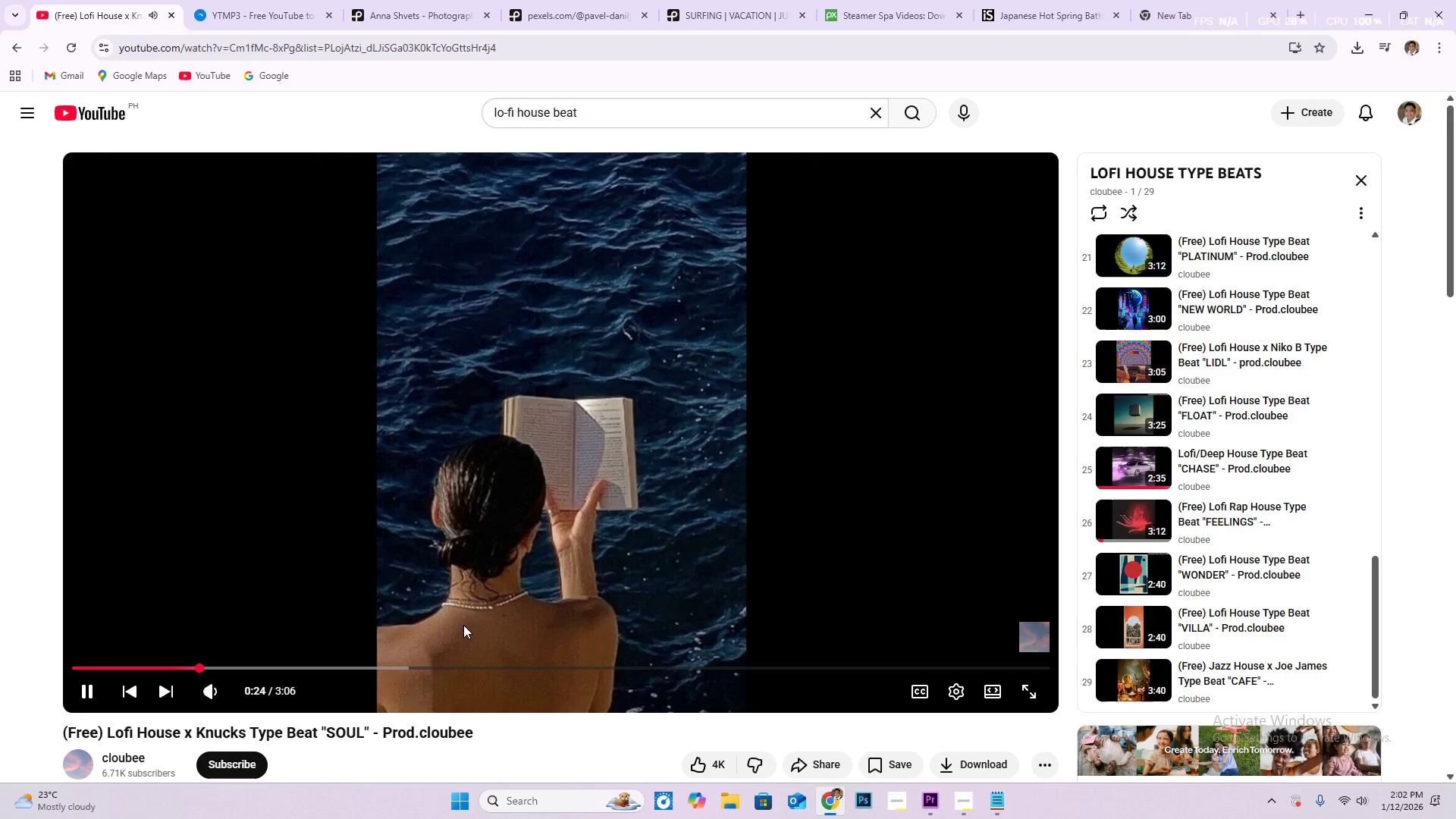 
scroll: coordinate [573, 538], scroll_direction: down, amount: 6.0
 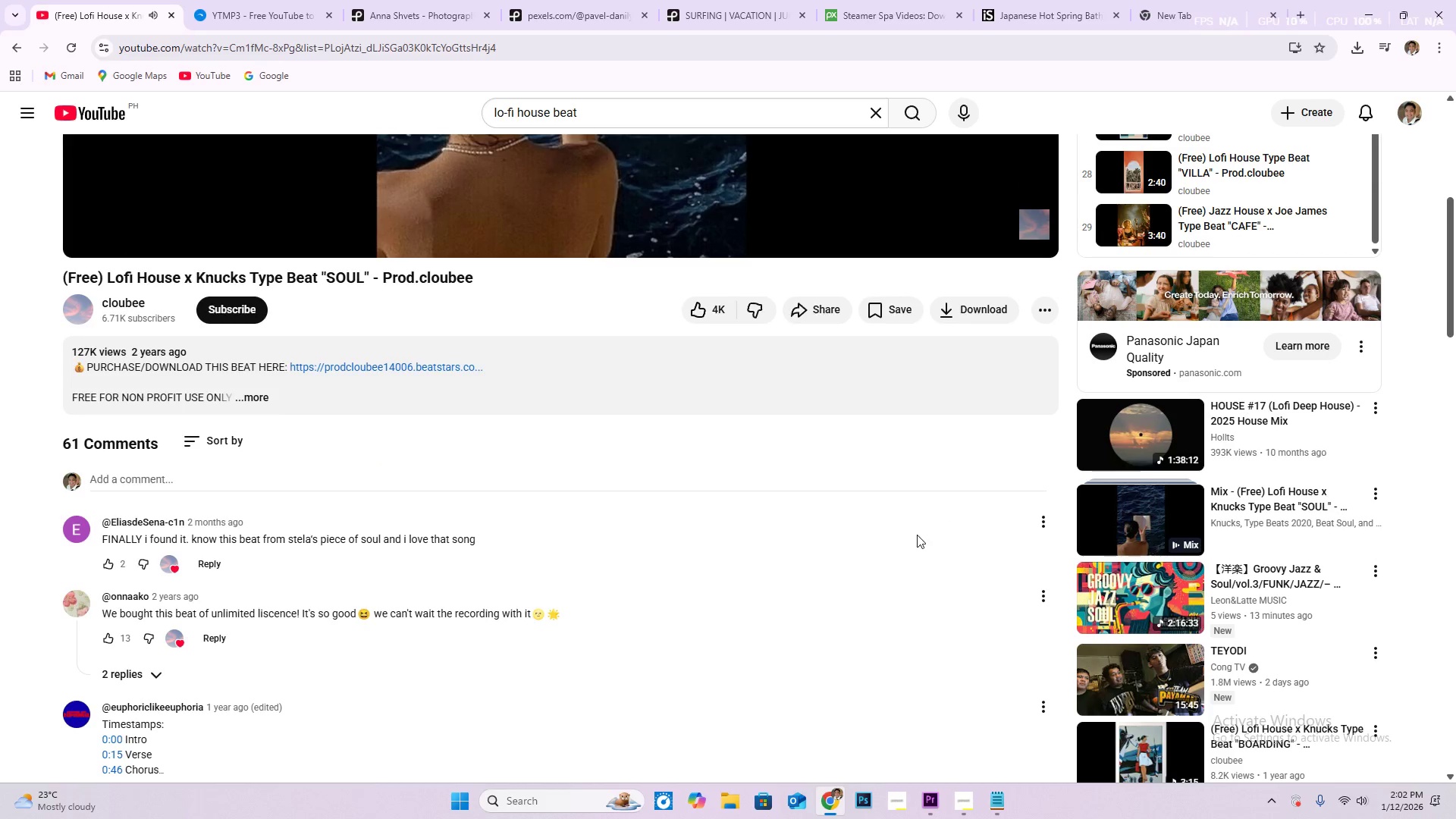 
scroll: coordinate [1206, 304], scroll_direction: up, amount: 28.0
 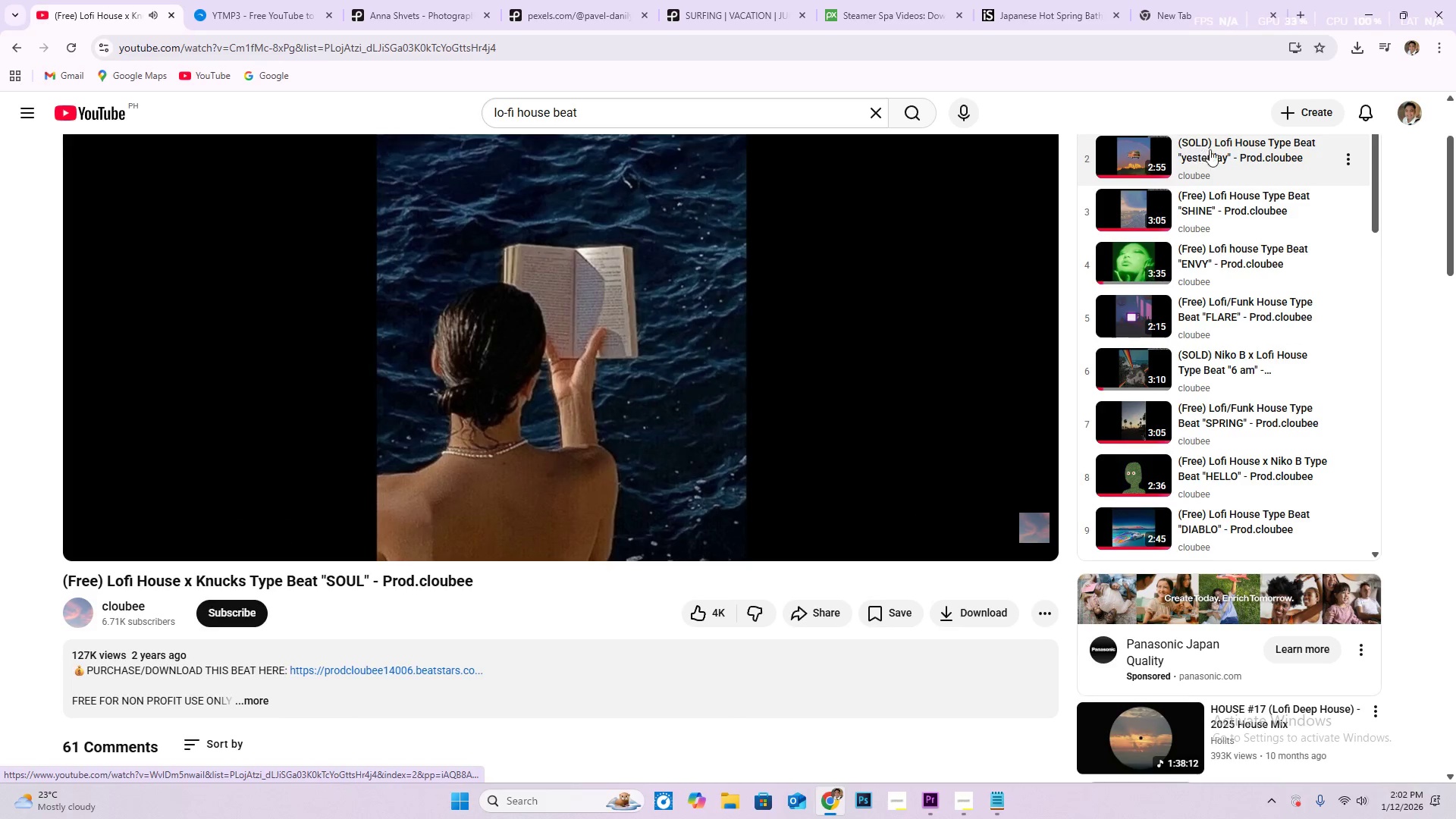 
left_click([1214, 151])
 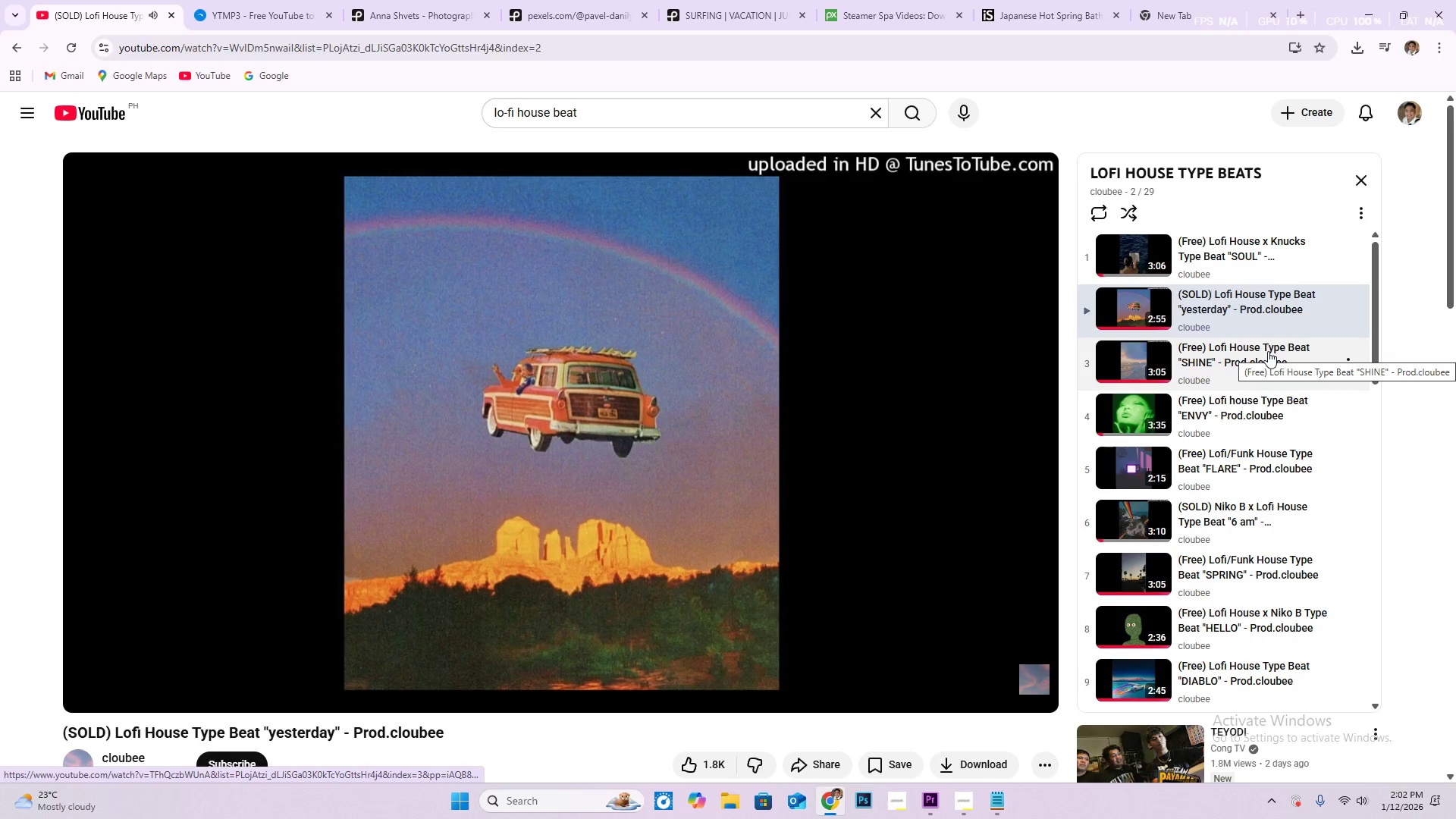 
wait(36.06)
 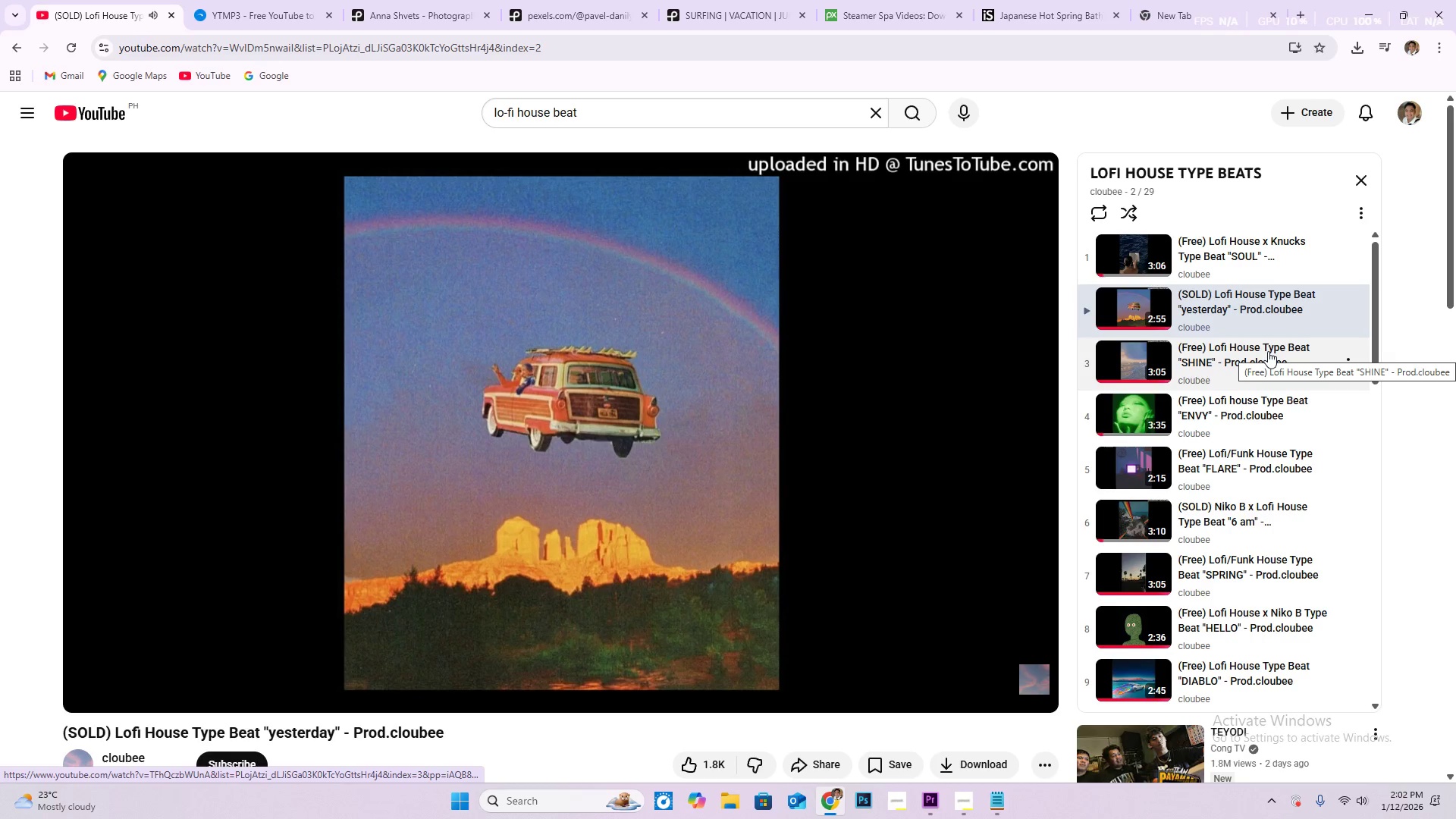 
left_click([943, 807])
 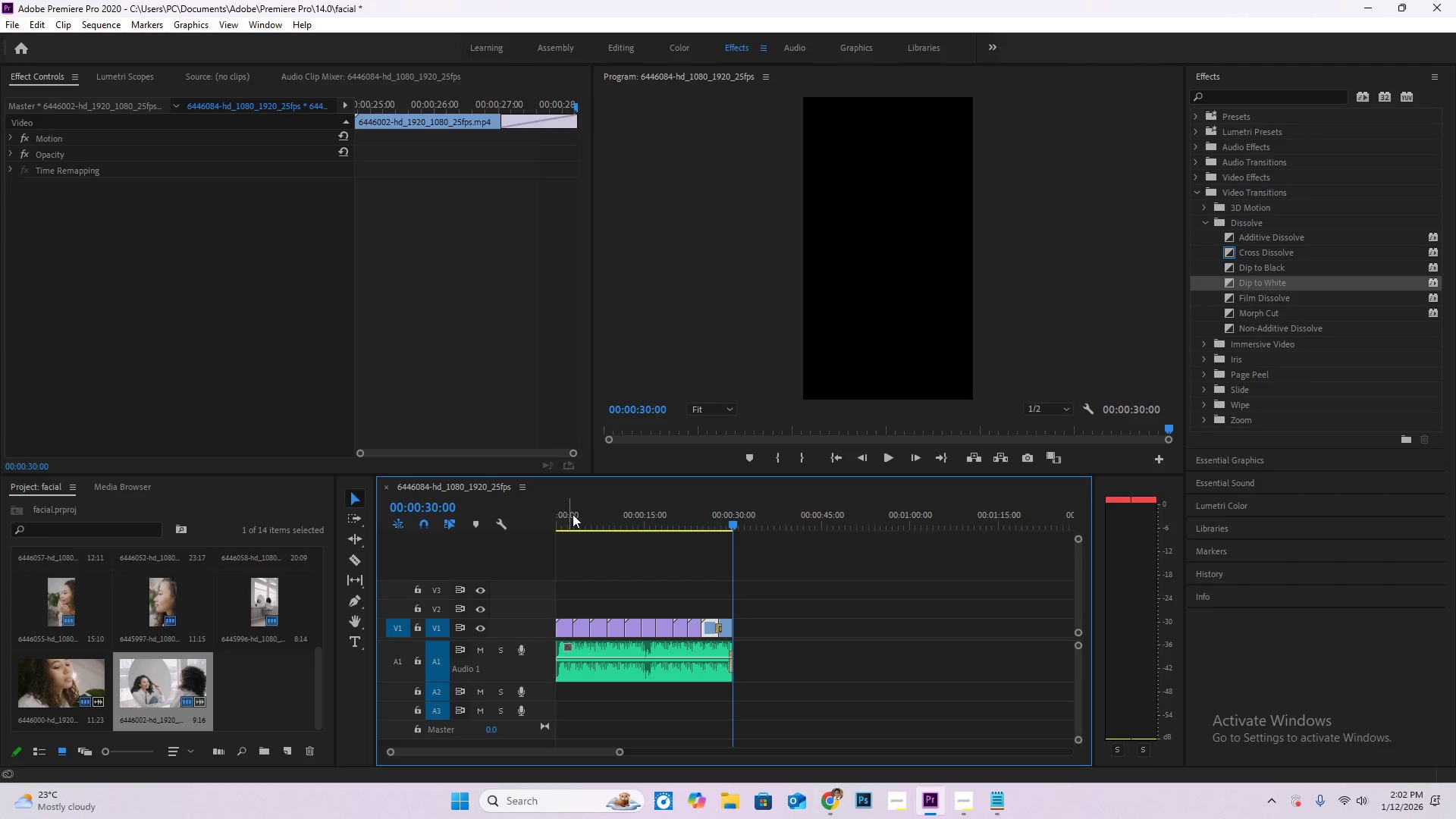 
left_click_drag(start_coordinate=[579, 519], to_coordinate=[472, 519])
 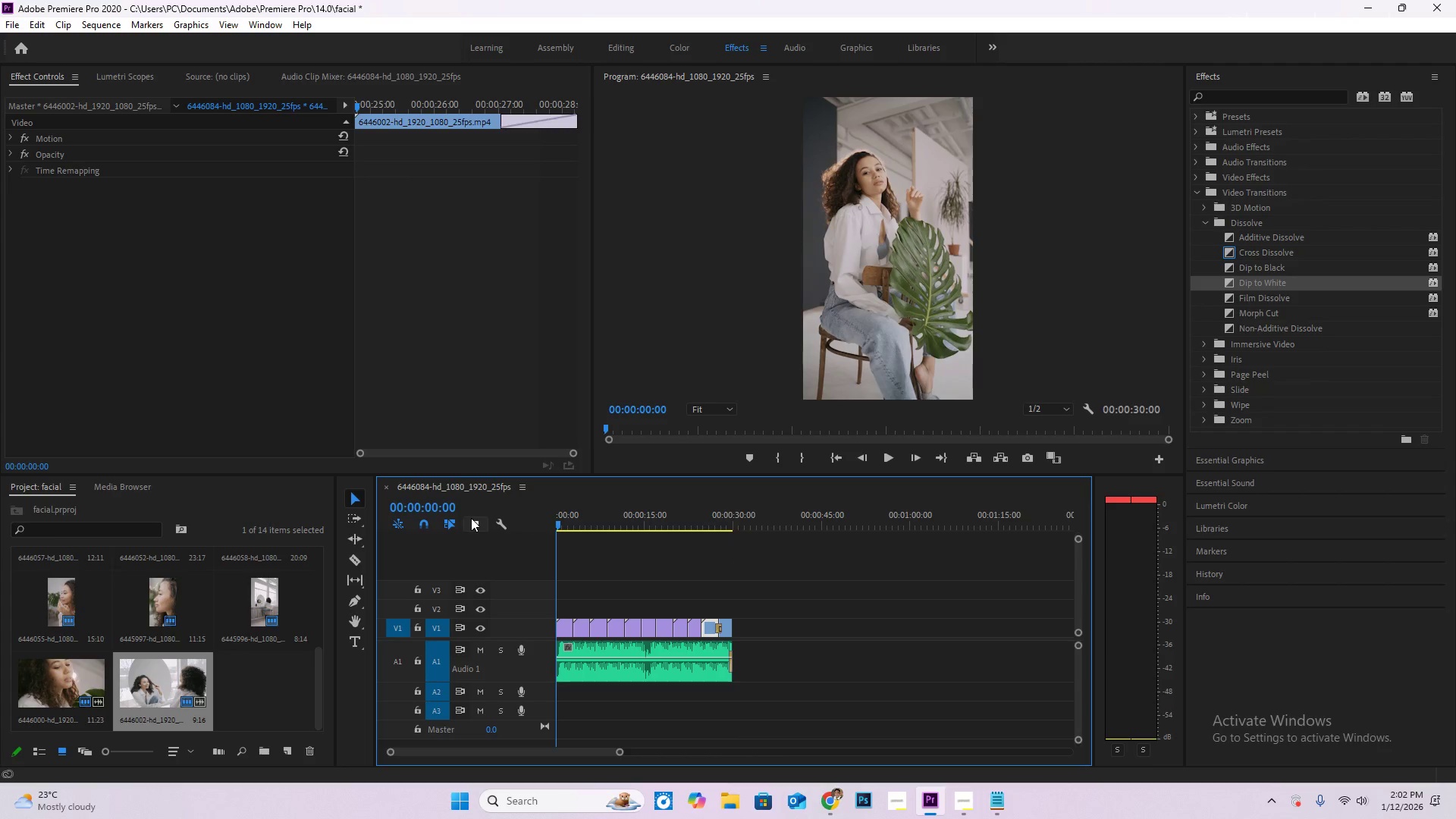 
key(Enter)
 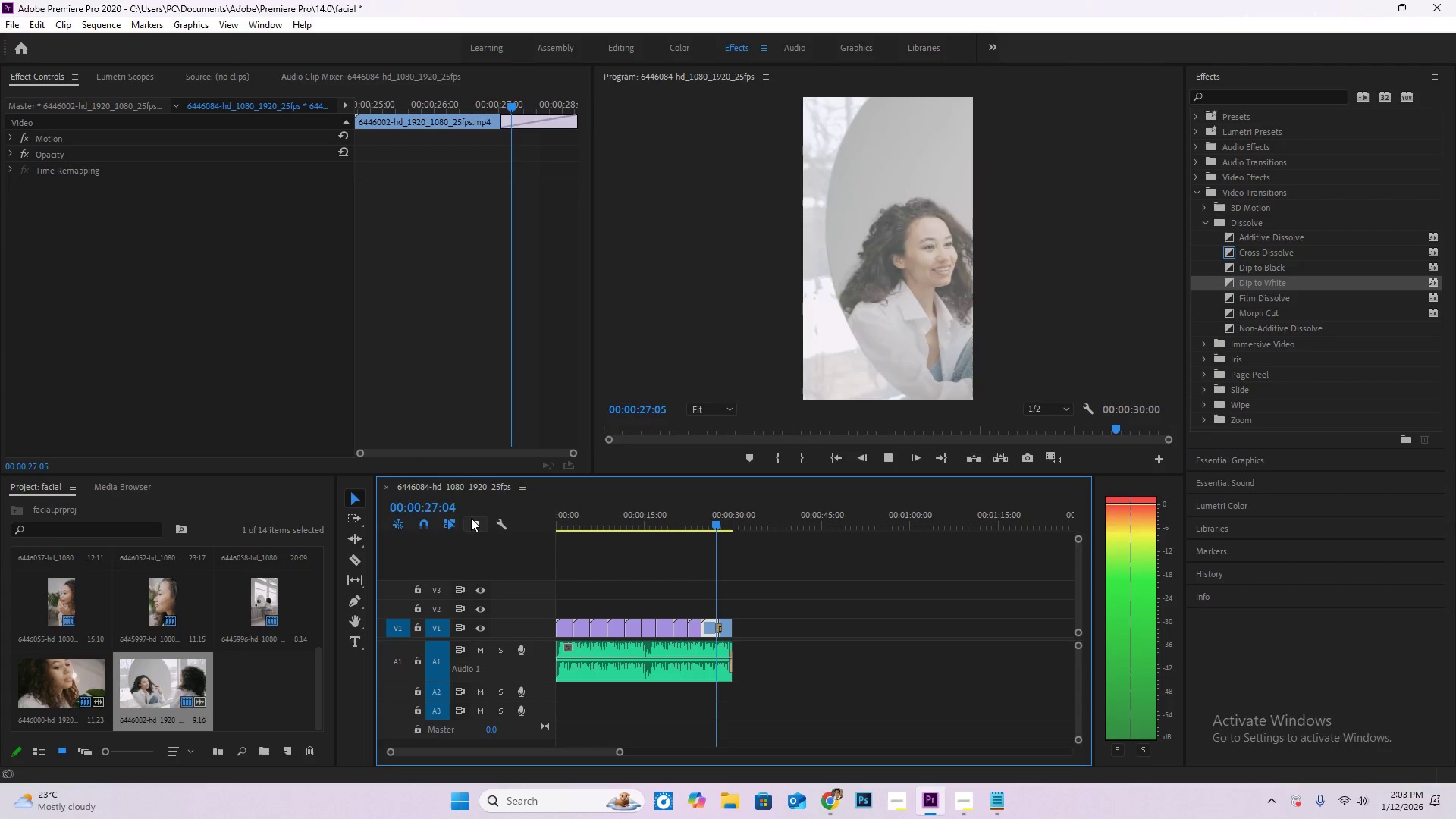 
wait(32.25)
 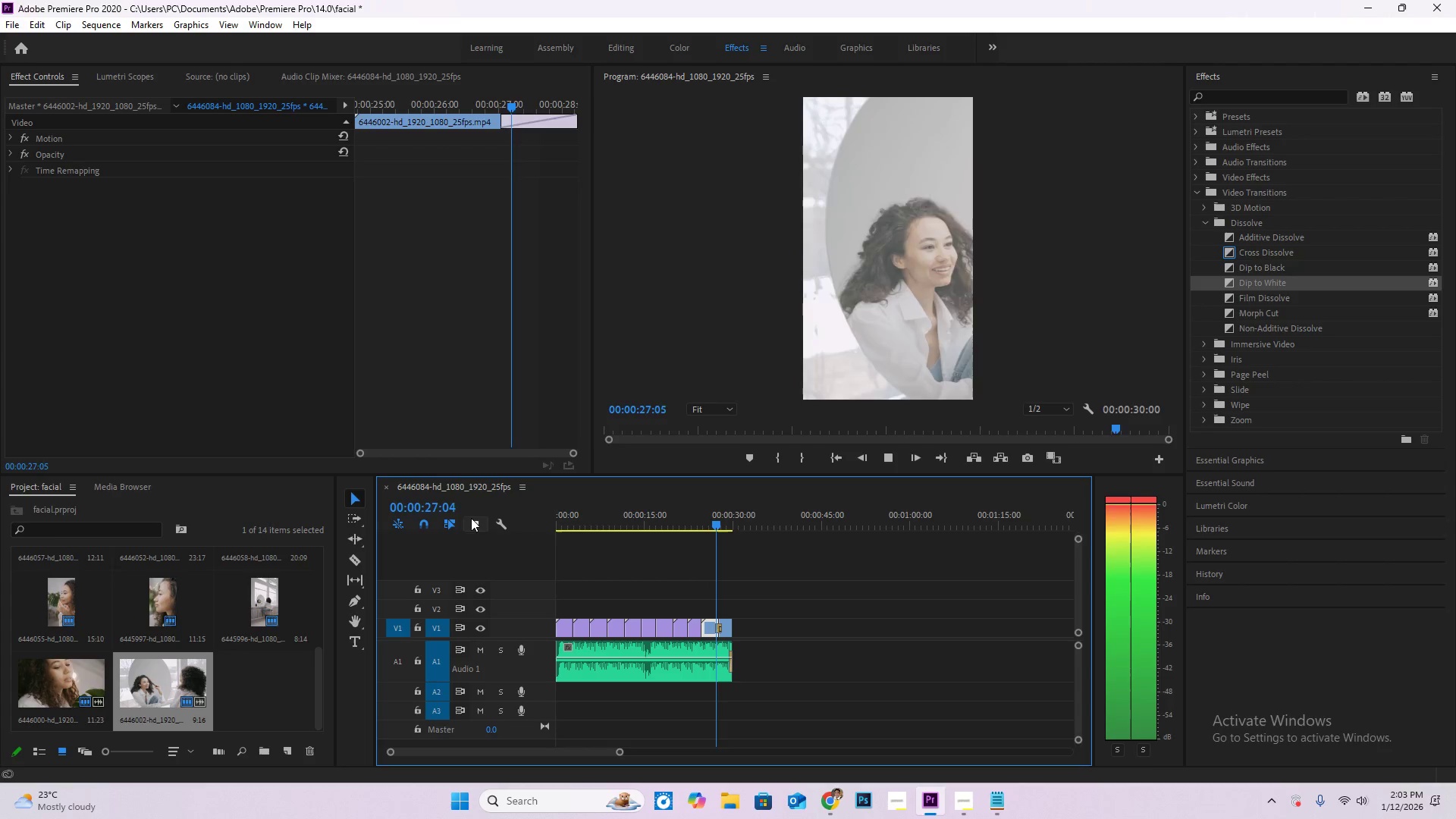 
left_click([887, 460])
 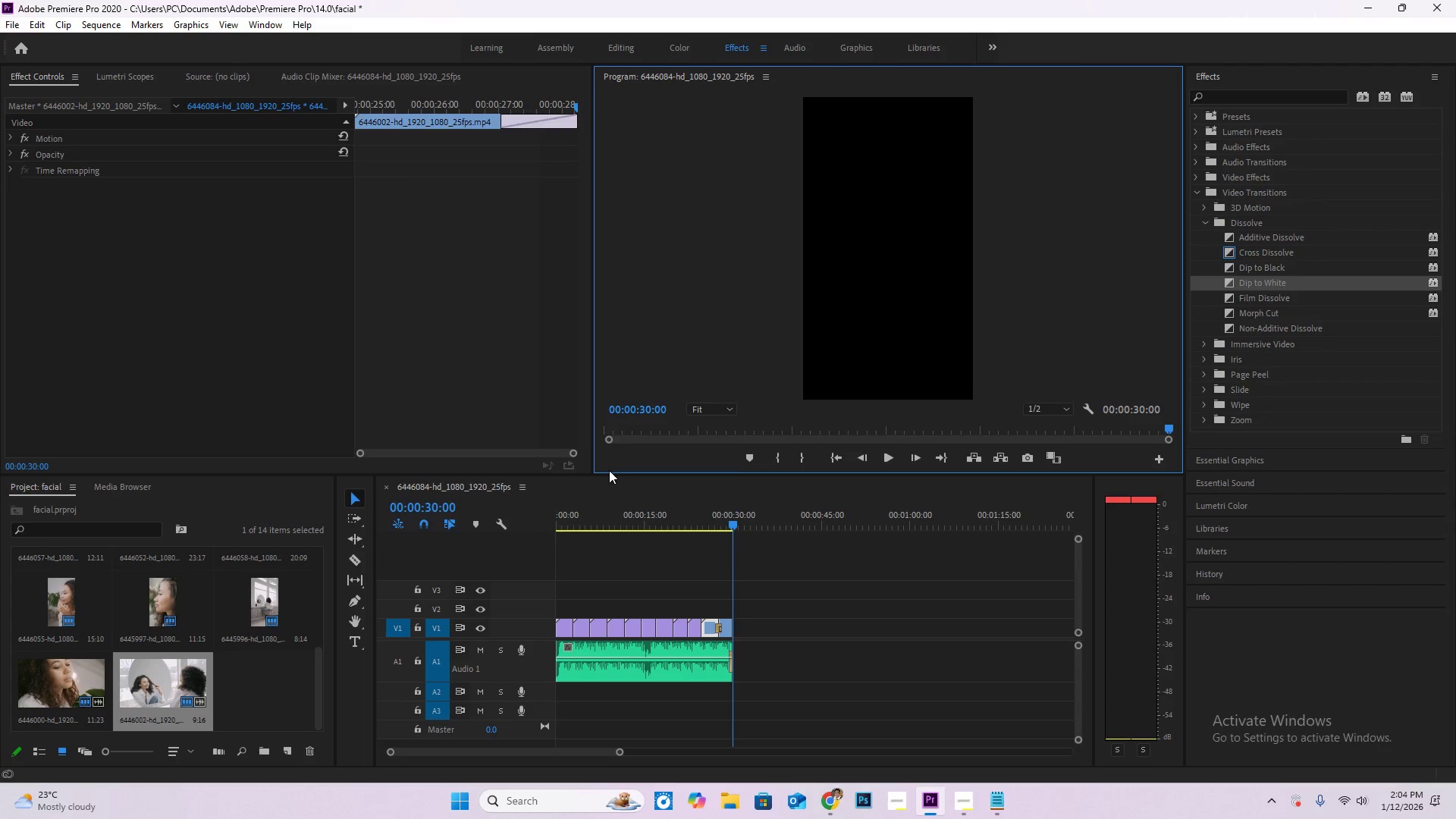 
wait(44.5)
 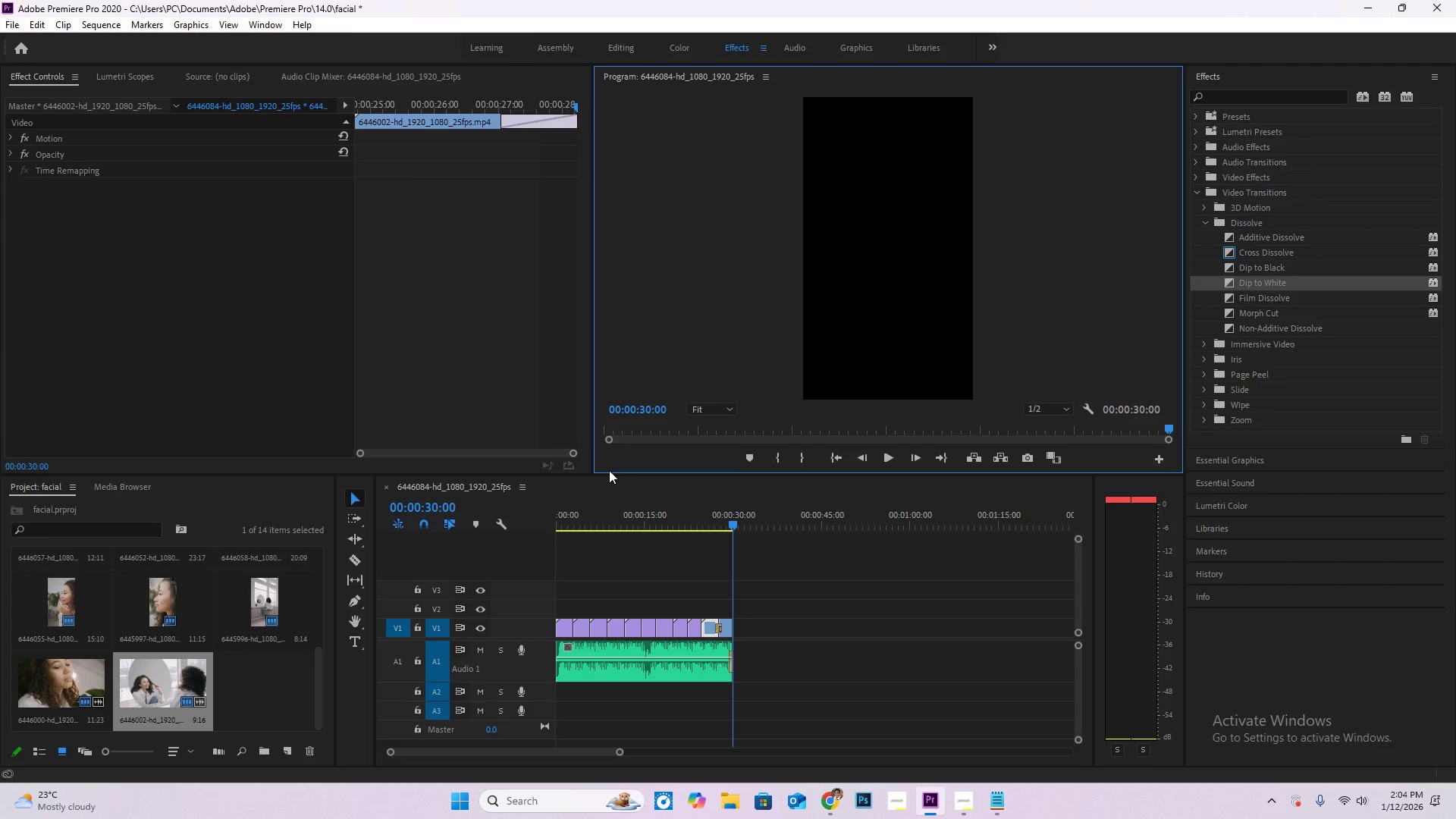 
left_click_drag(start_coordinate=[645, 510], to_coordinate=[535, 515])
 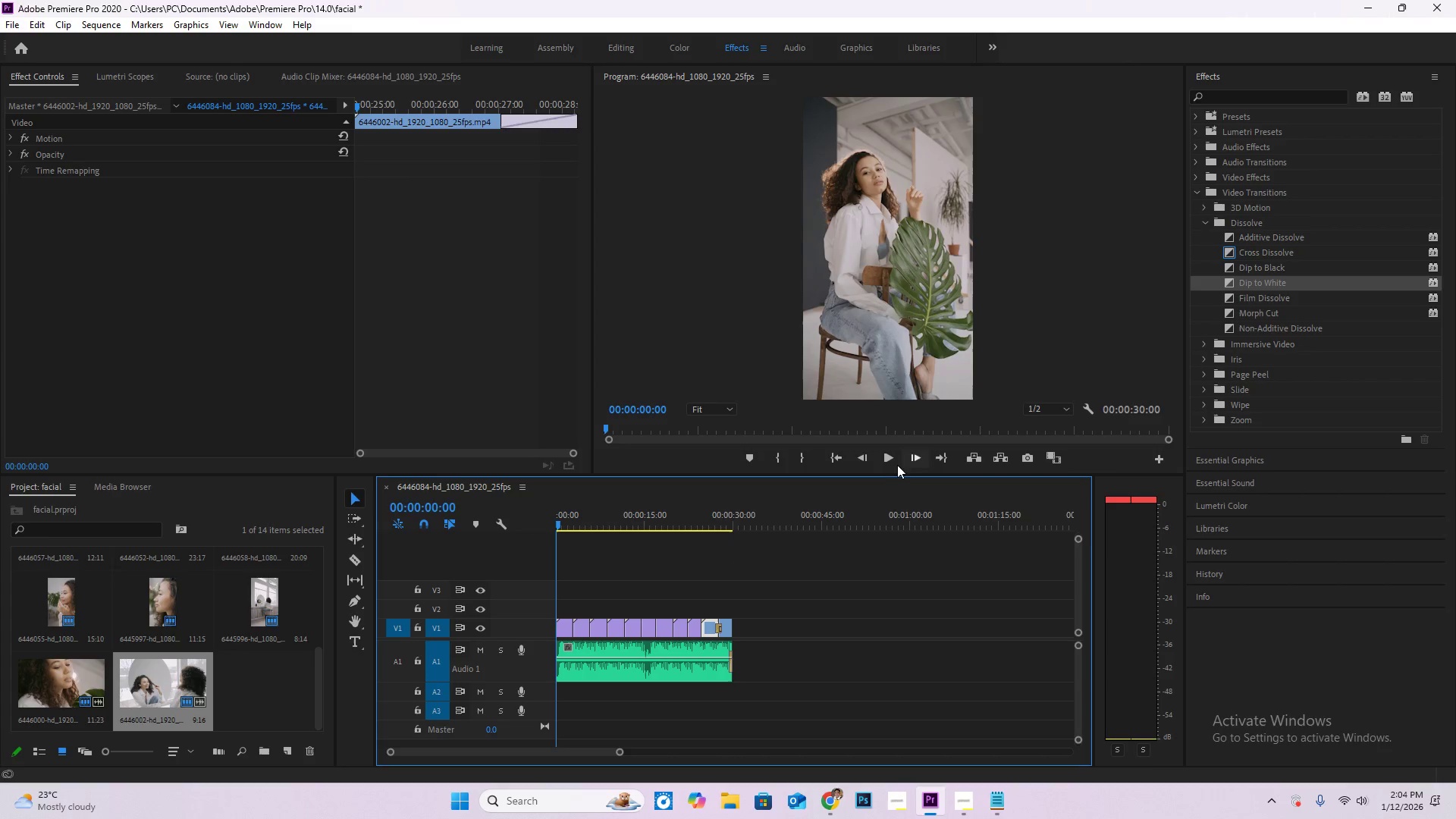 
left_click([892, 466])
 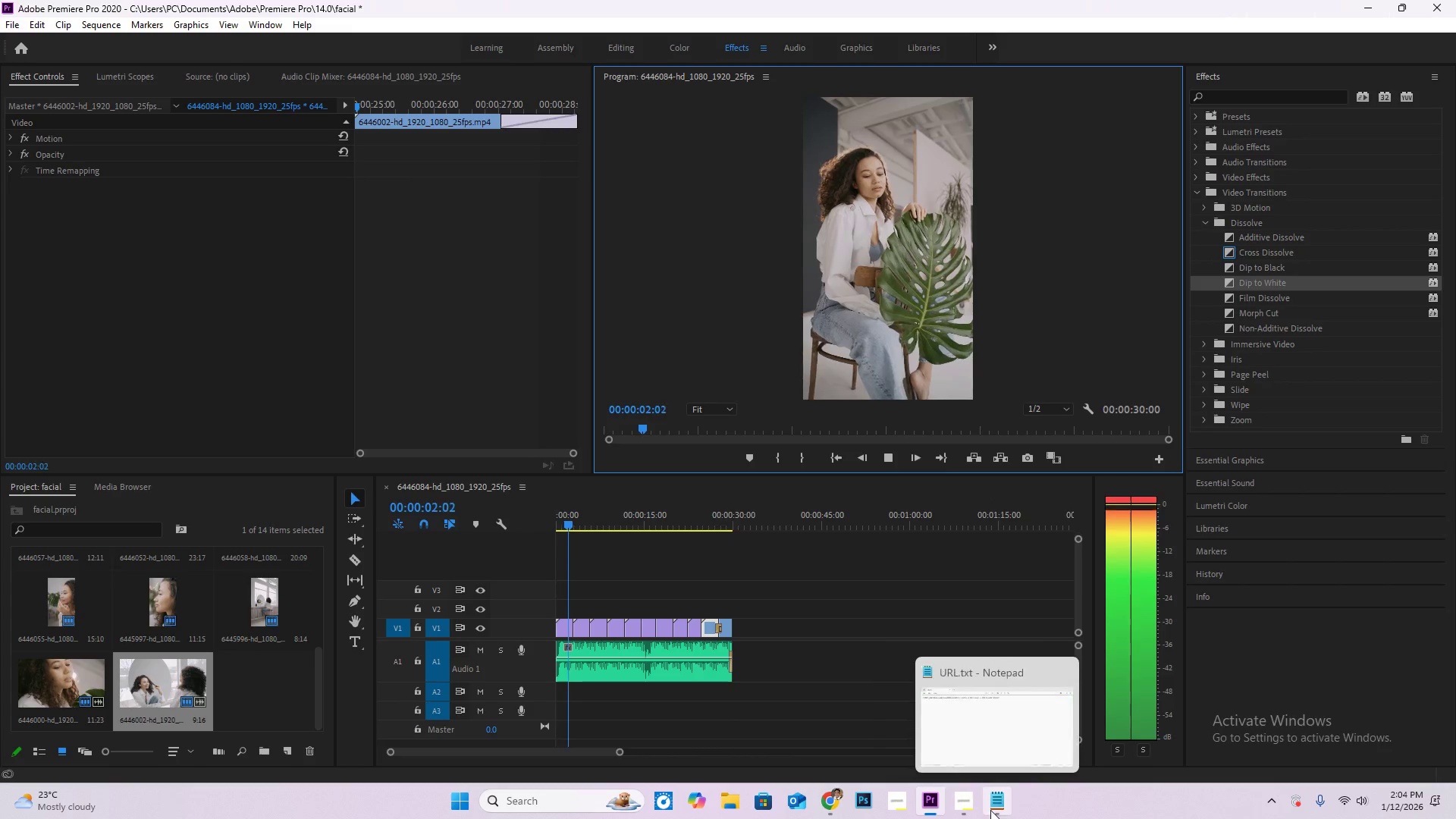 
left_click([967, 803])